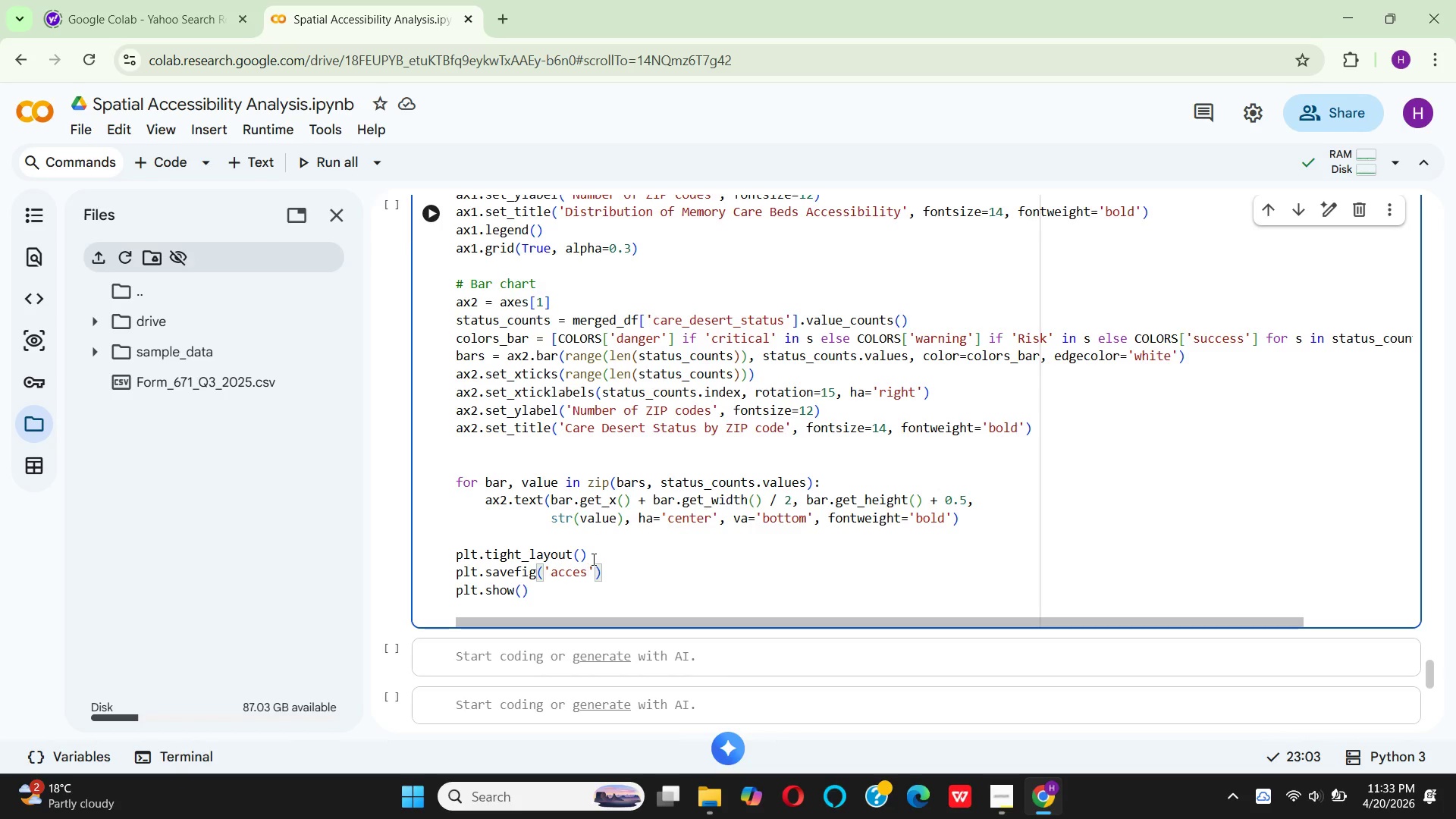 
wait(7.14)
 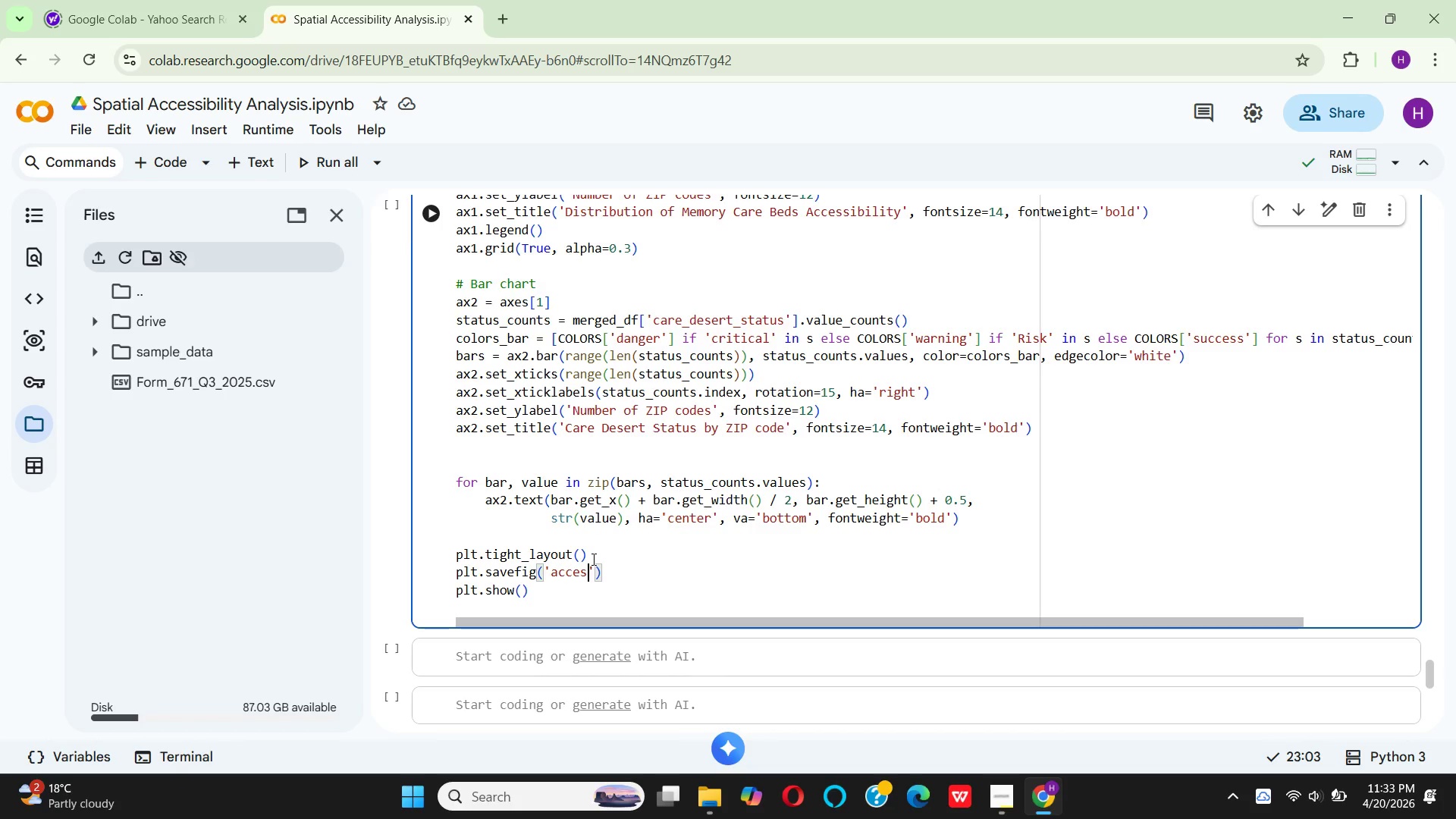 
key(S)
 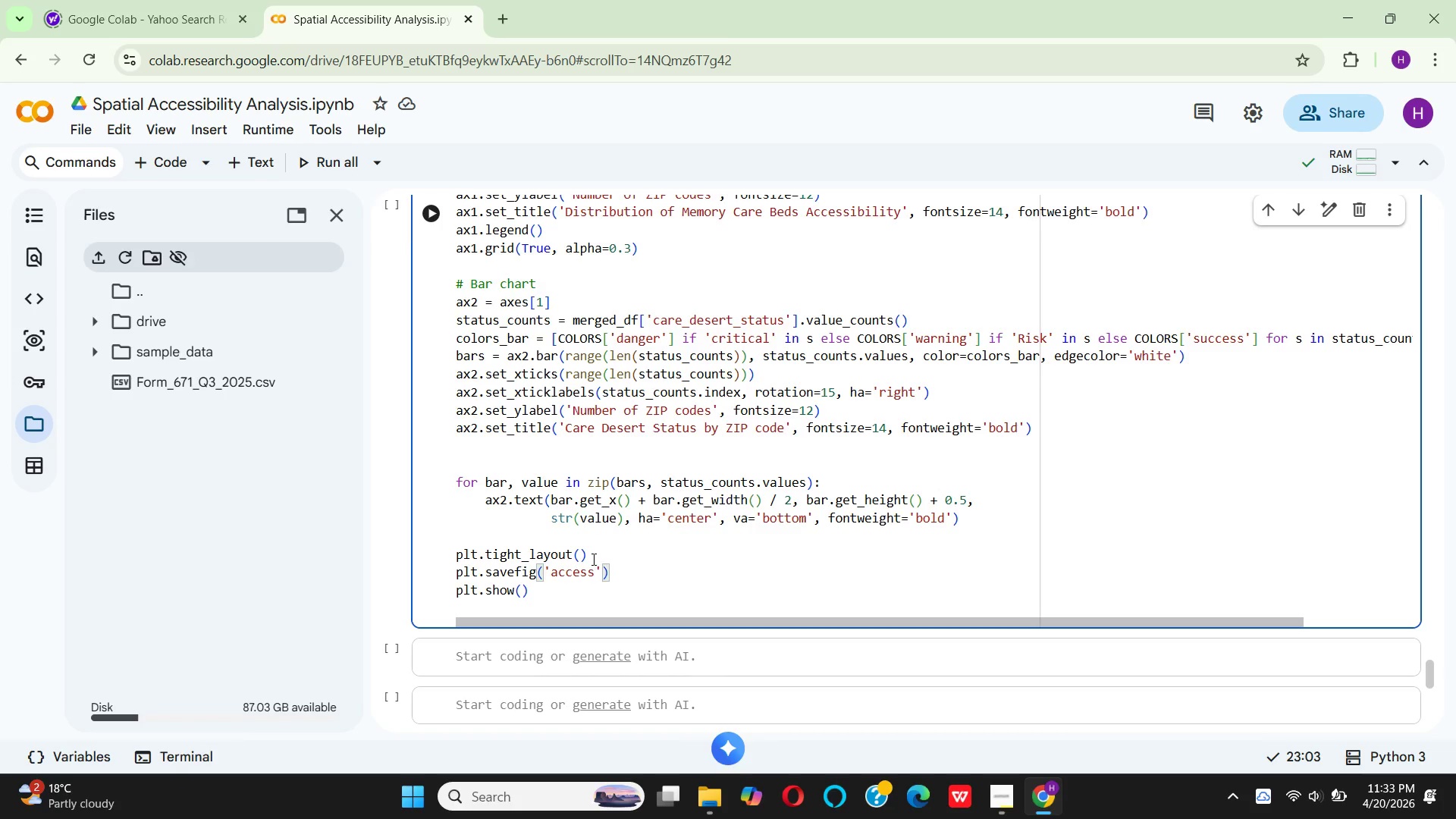 
type(ibility_dis)
 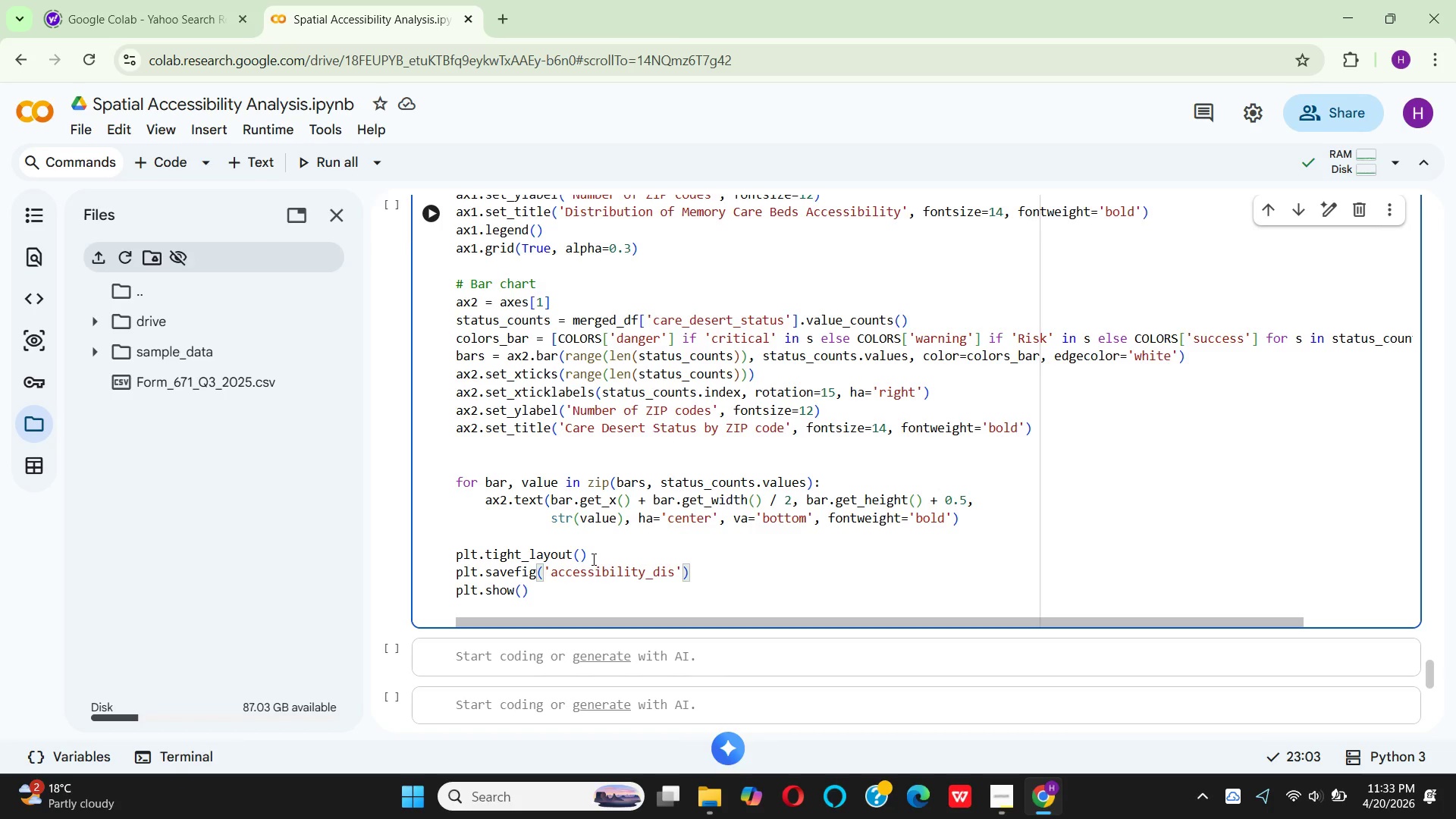 
type(tribution.png)
 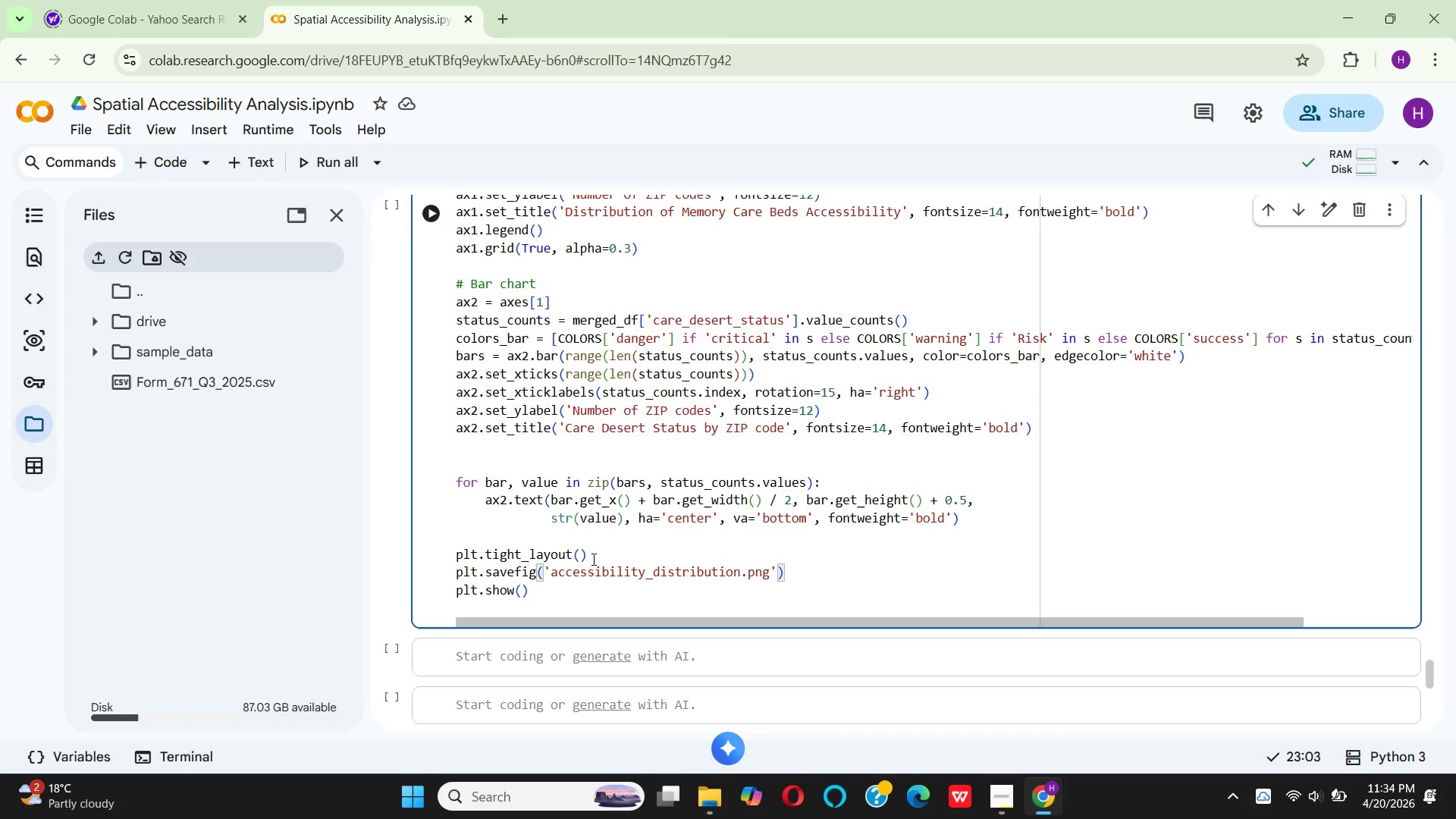 
key(ArrowRight)
 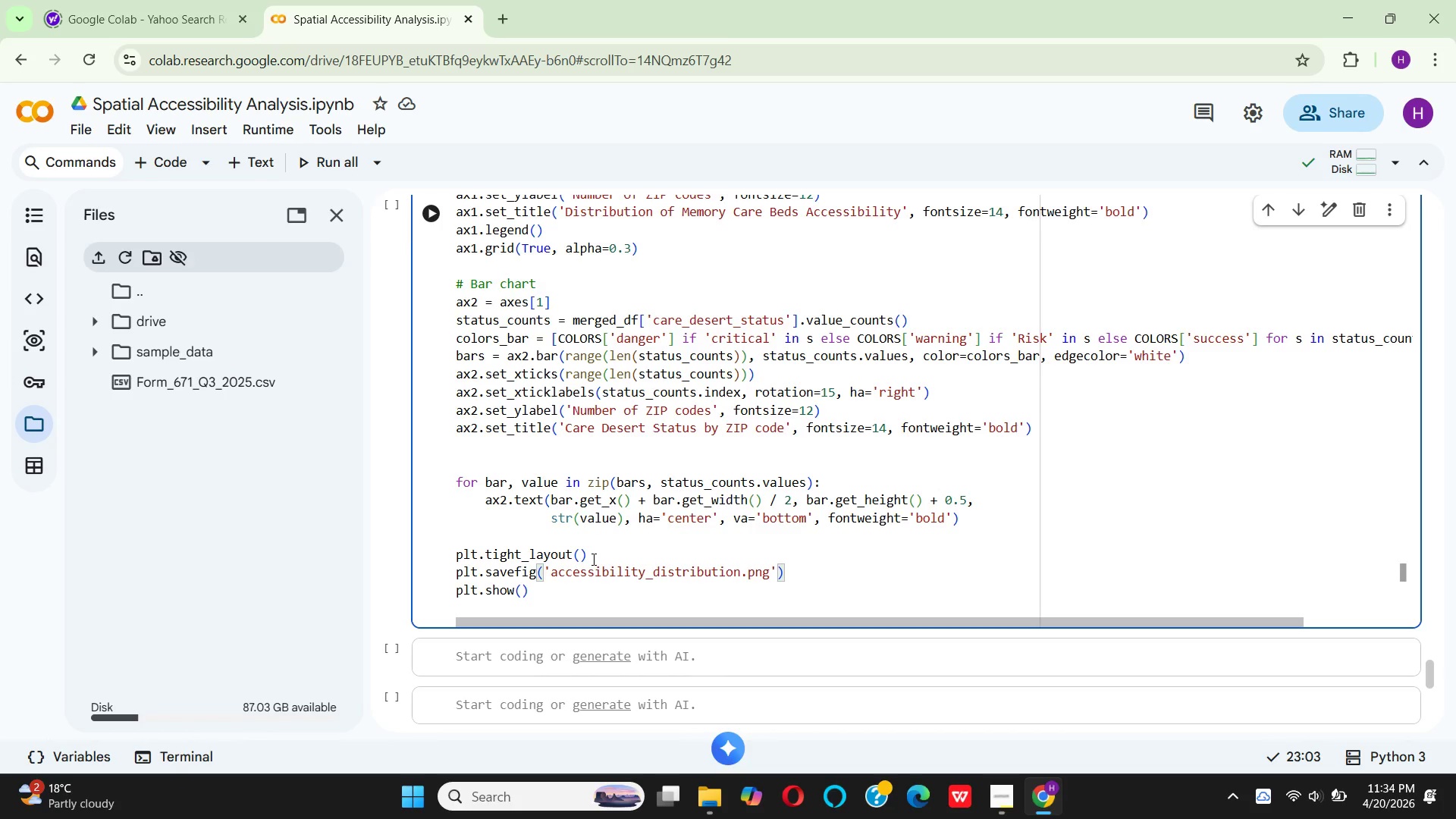 
type(, )
key(Backspace)
type(dpi)
 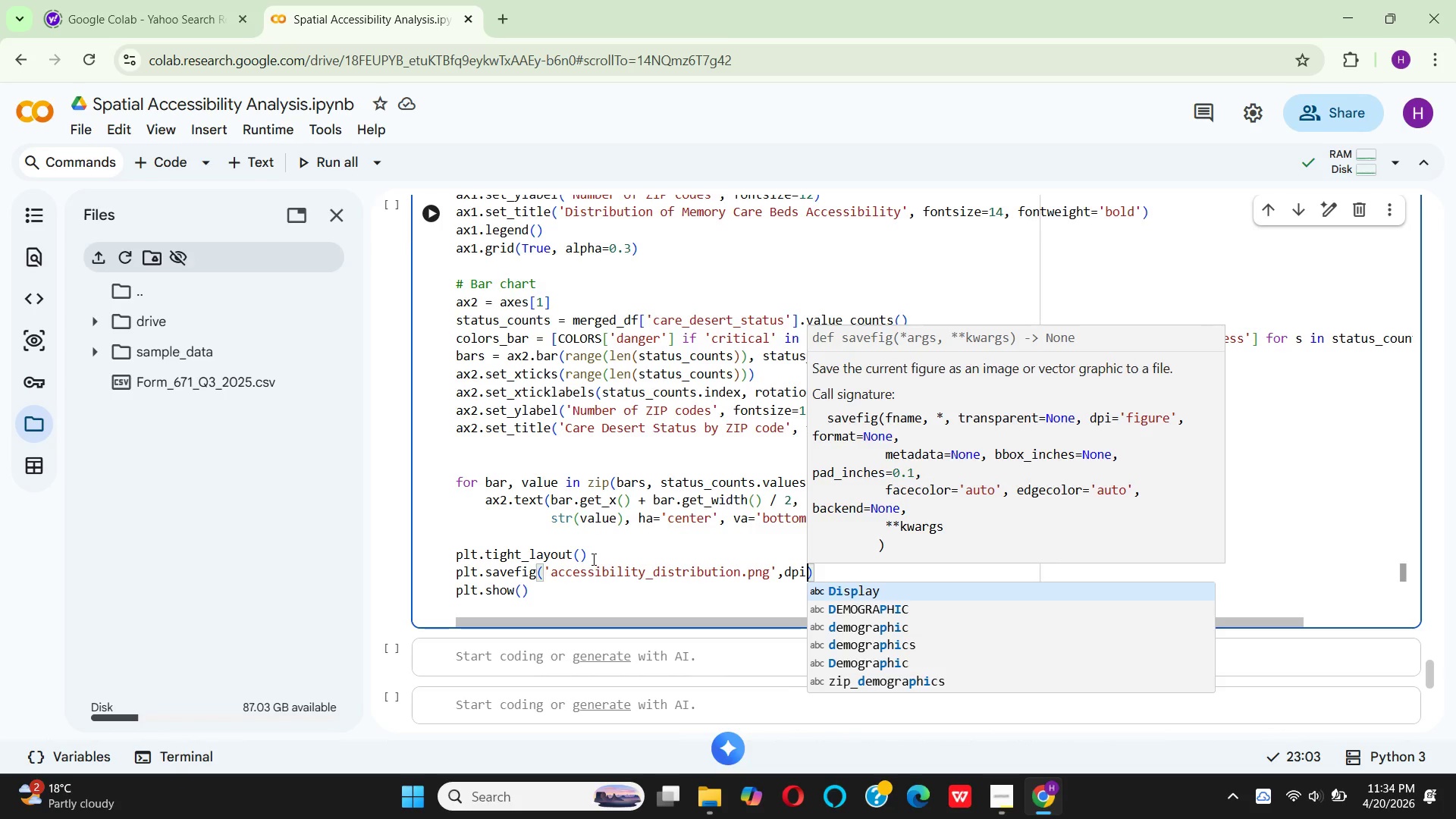 
key(ArrowLeft)
 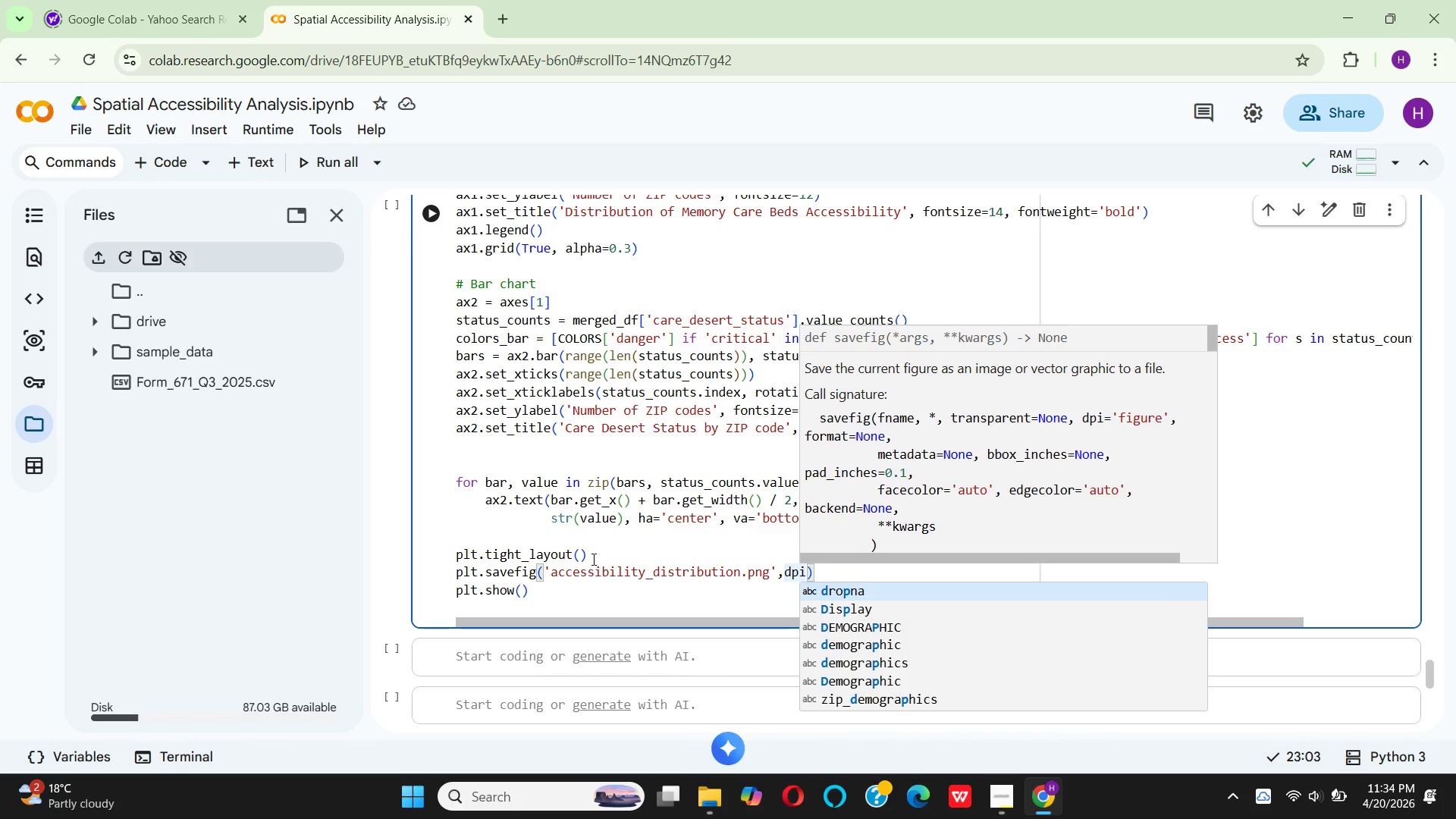 
key(ArrowLeft)
 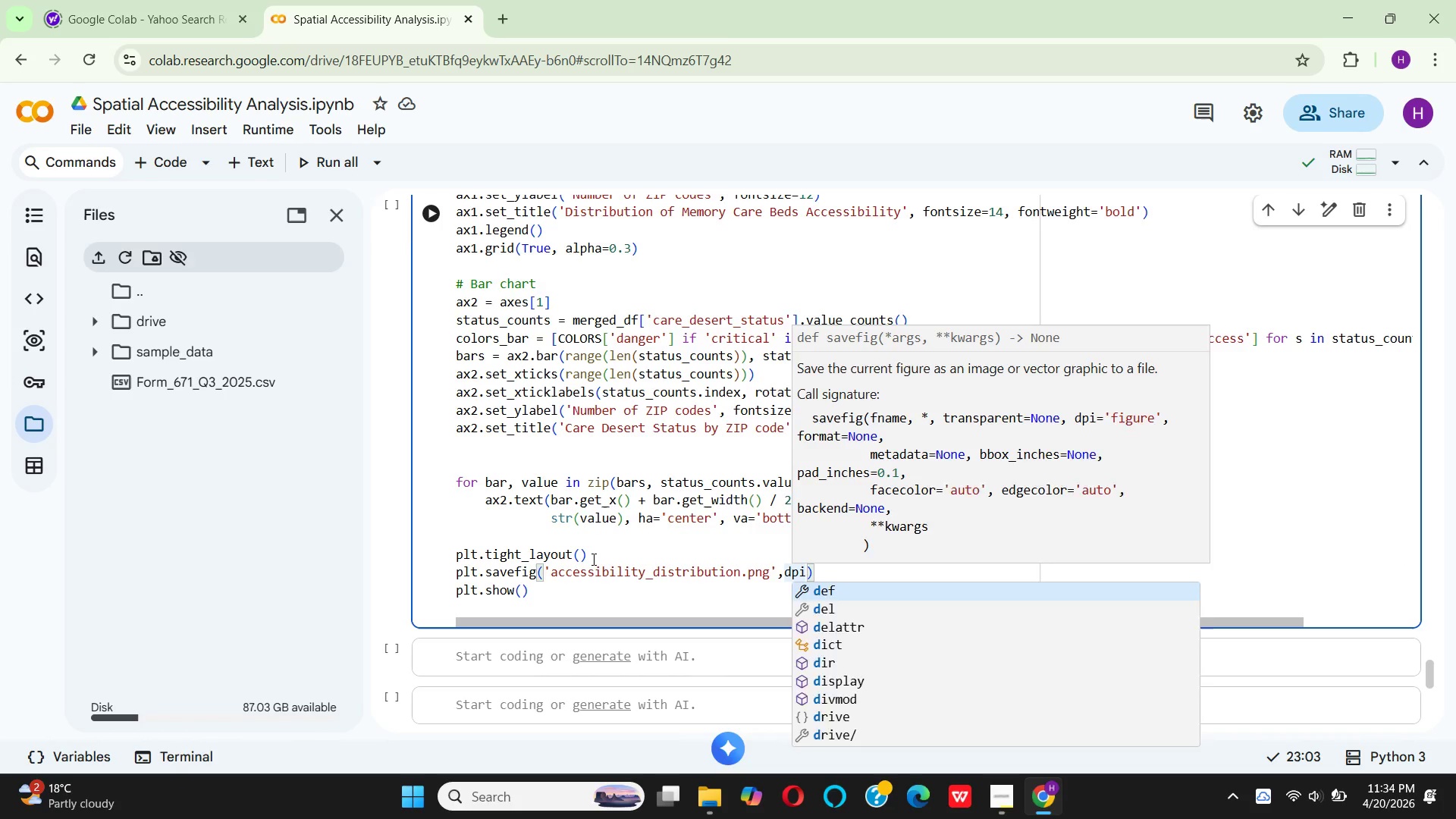 
key(ArrowLeft)
 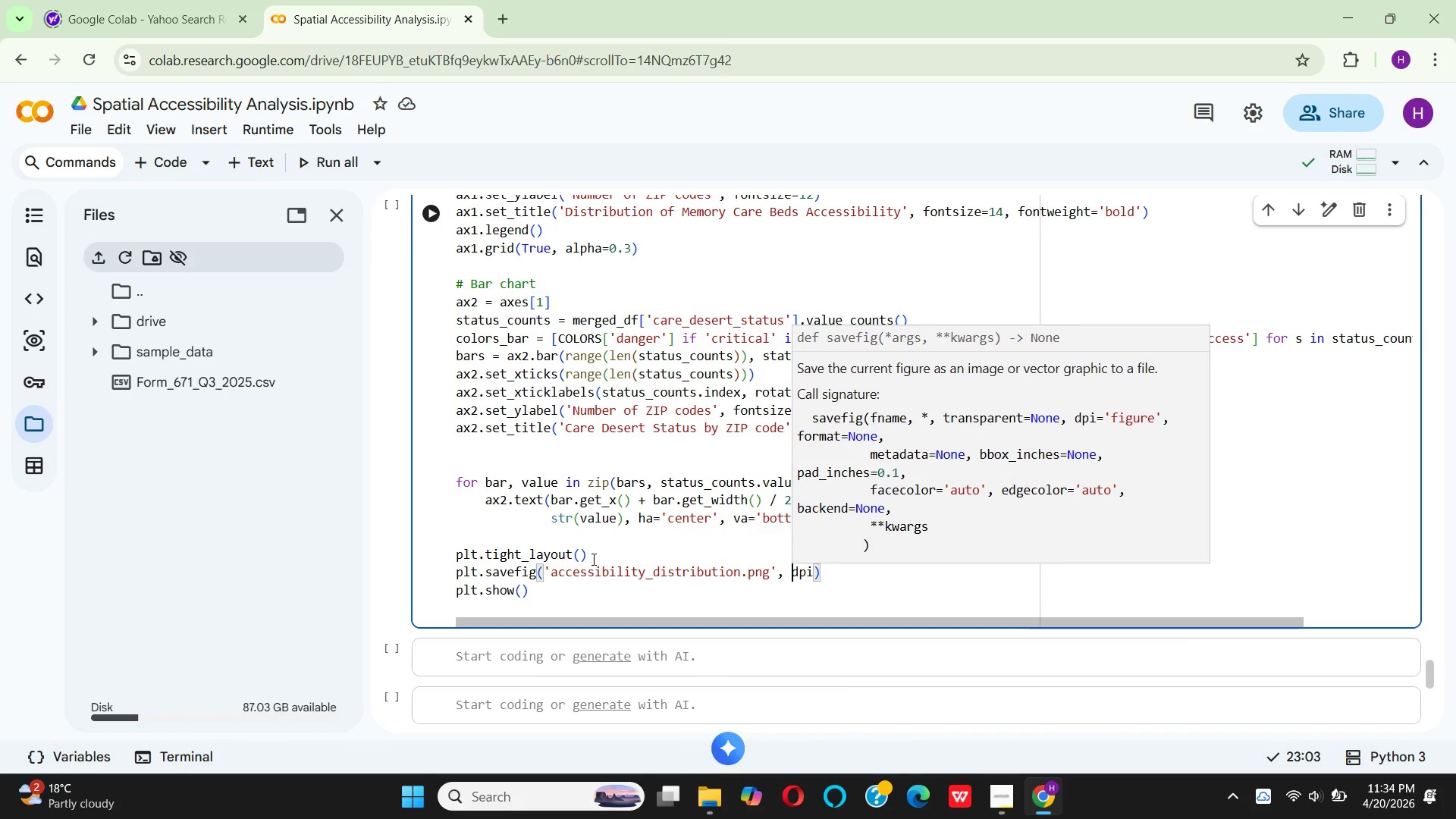 
key(Space)
 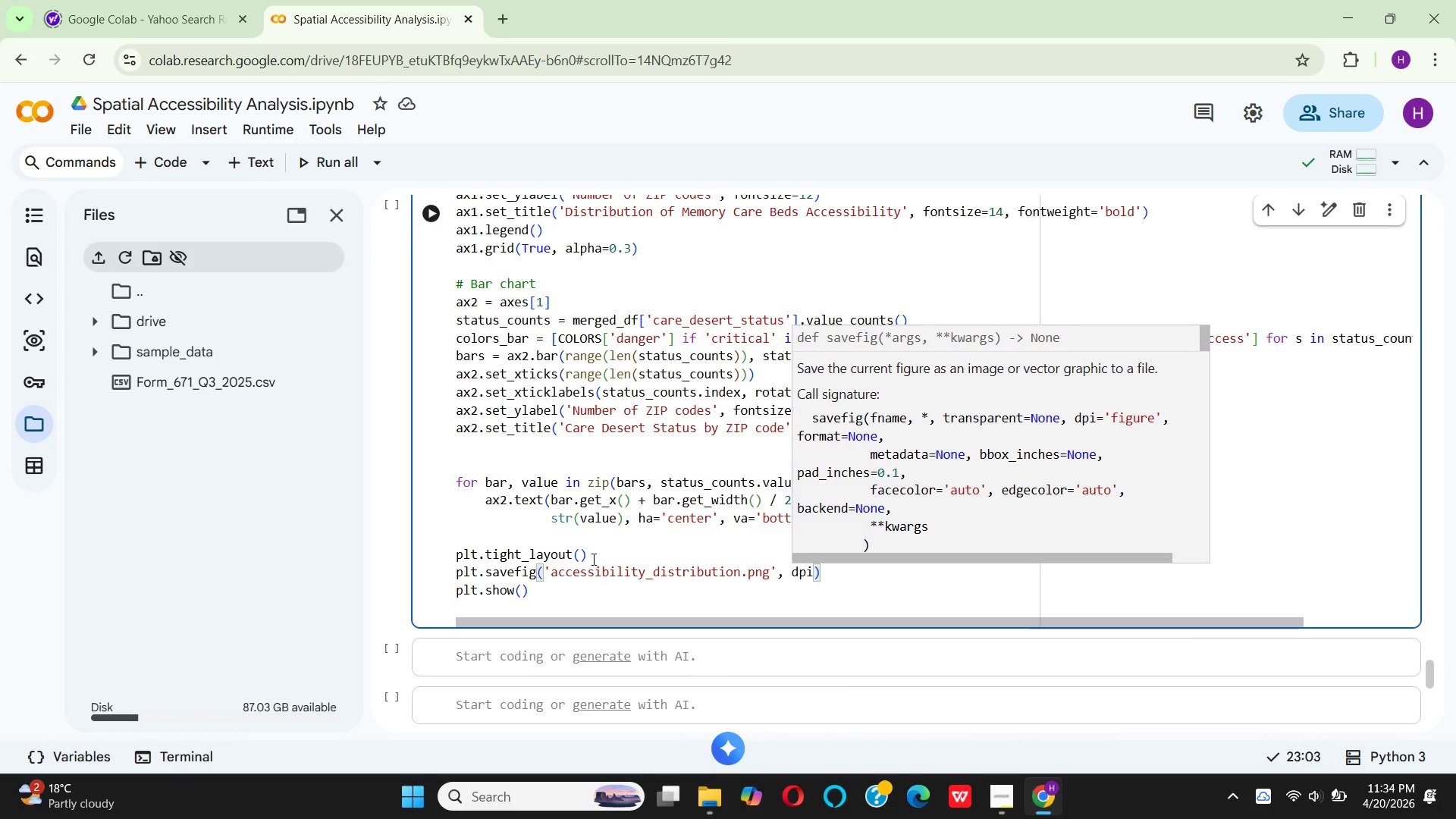 
key(ArrowRight)
 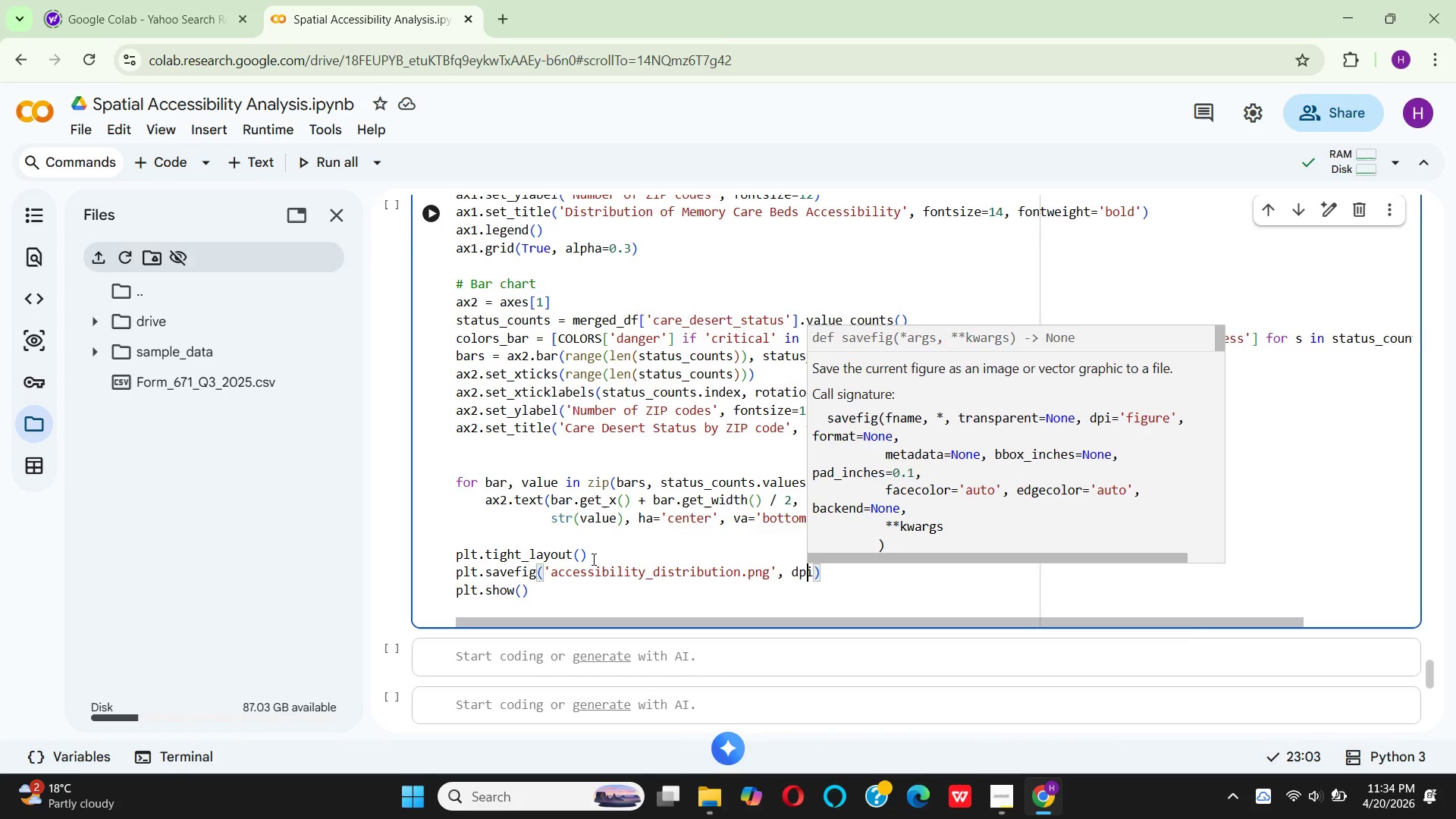 
key(ArrowRight)
 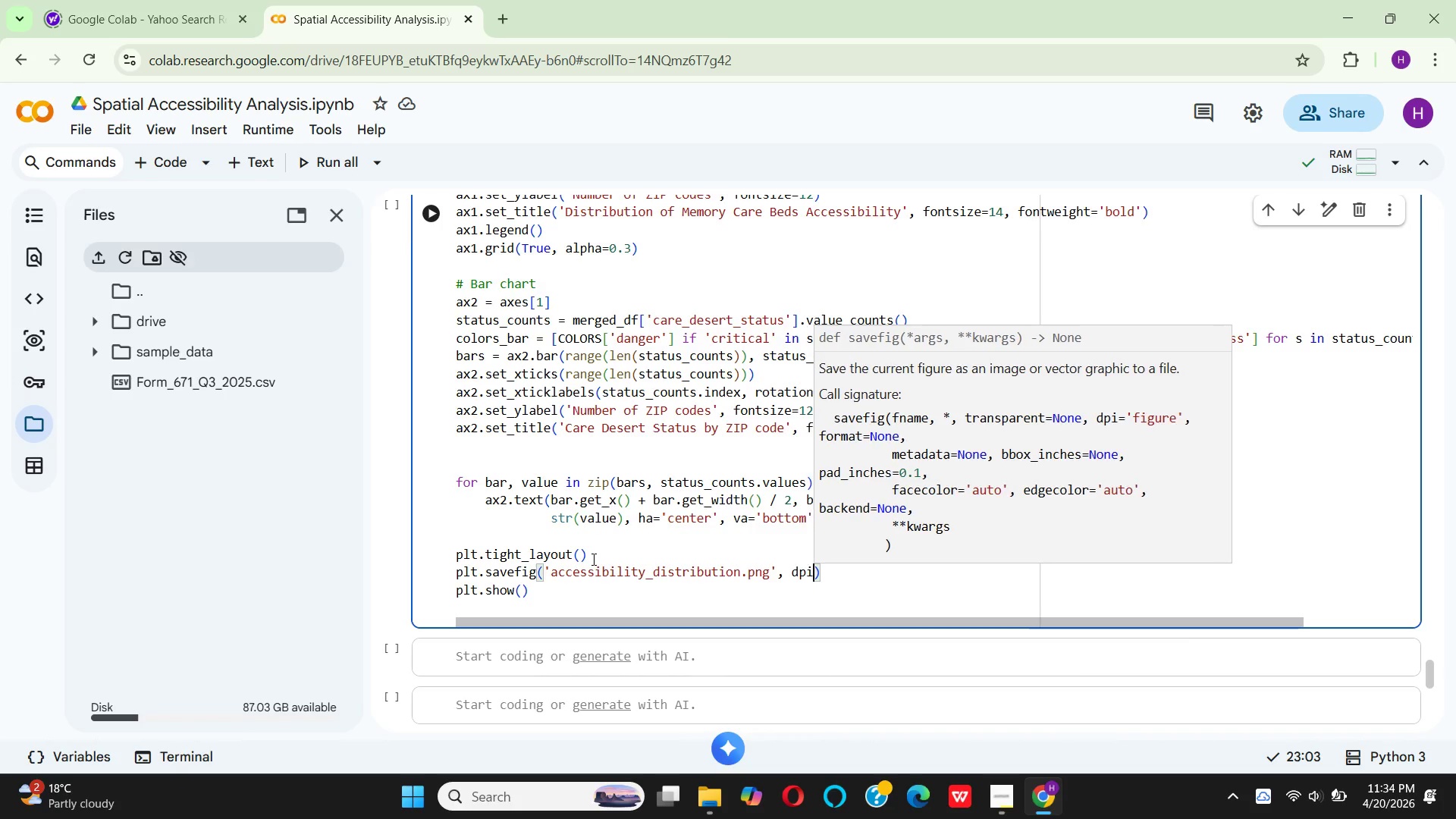 
key(ArrowRight)
 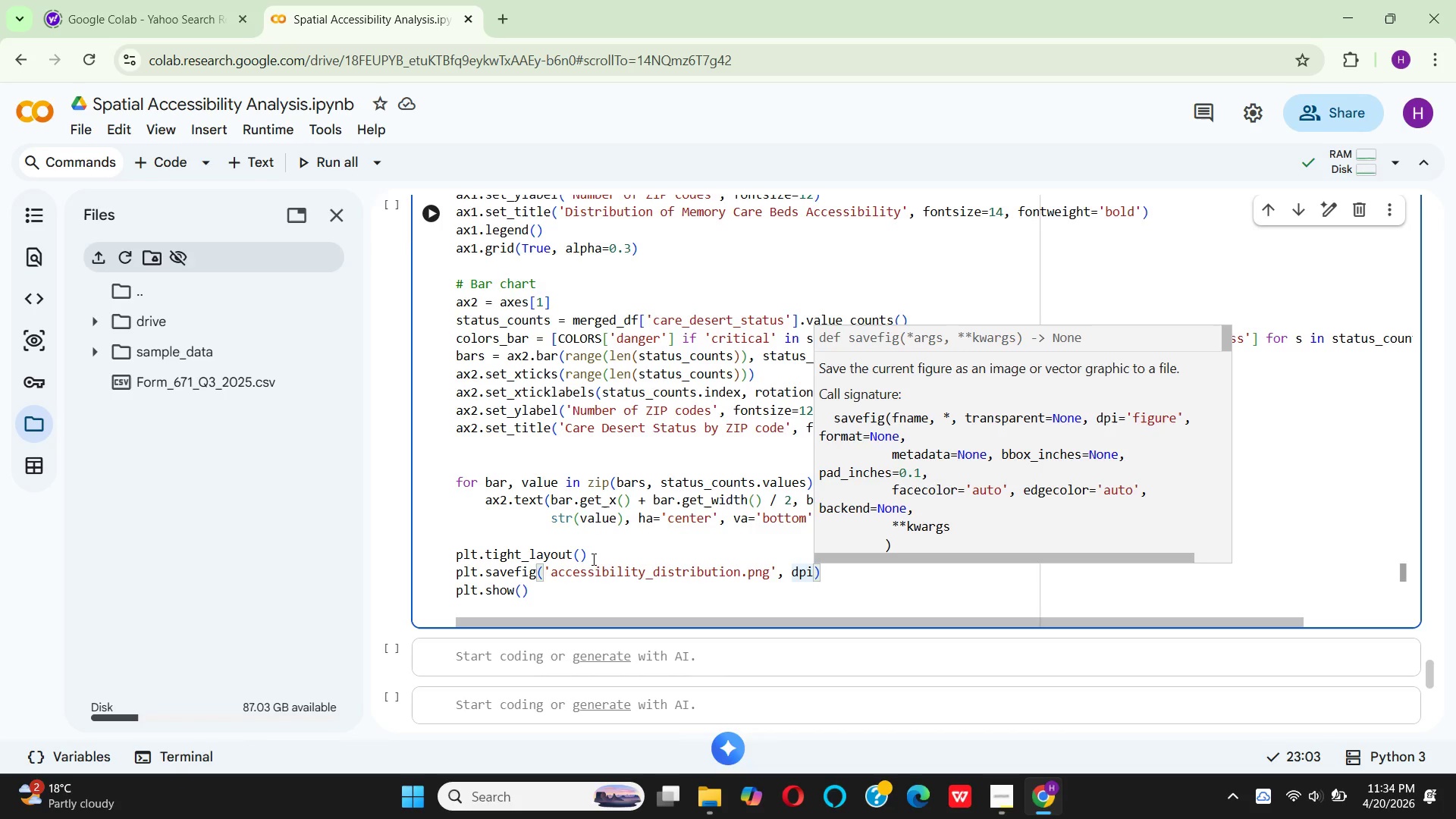 
type(=300)
 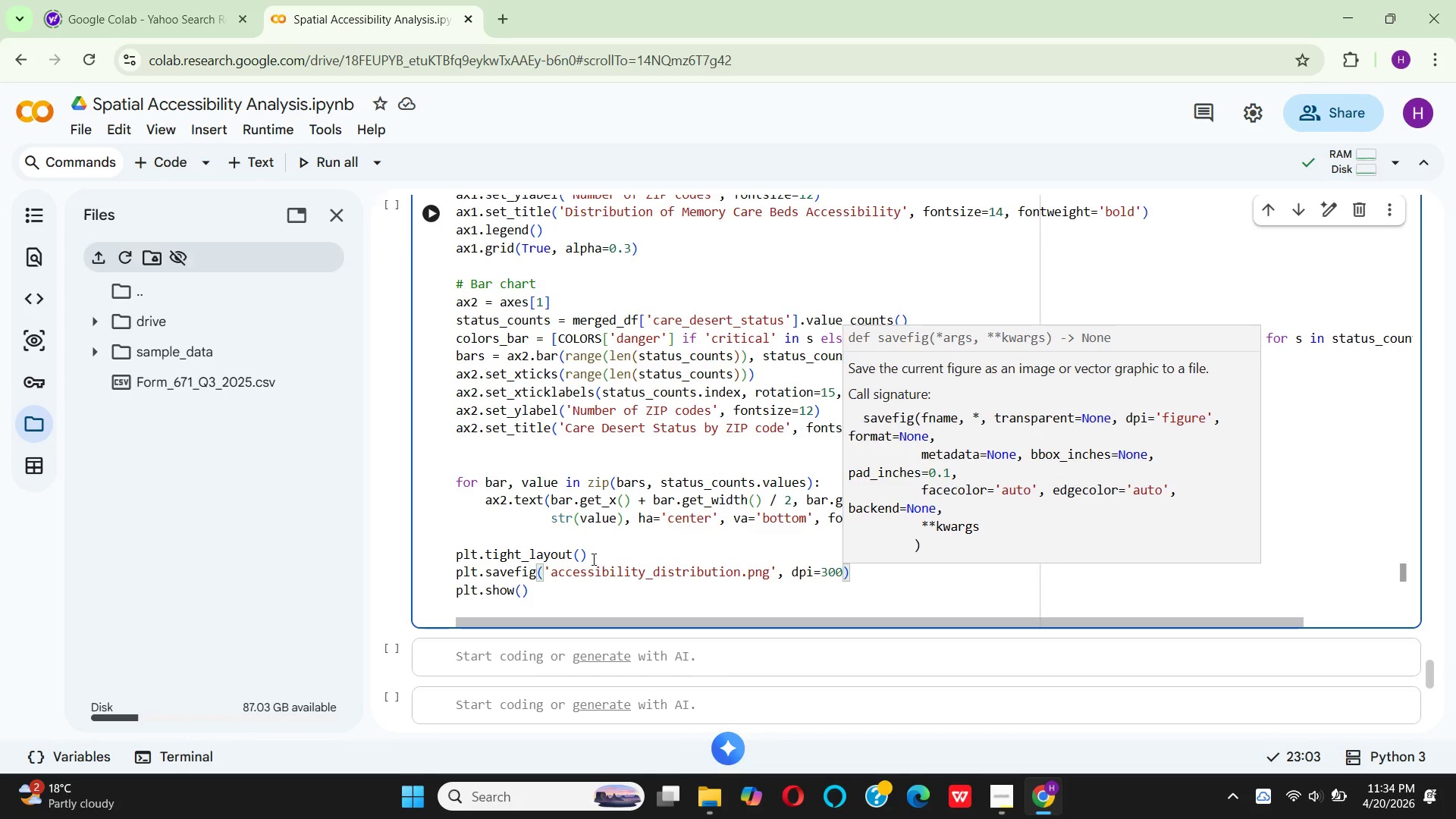 
wait(5.03)
 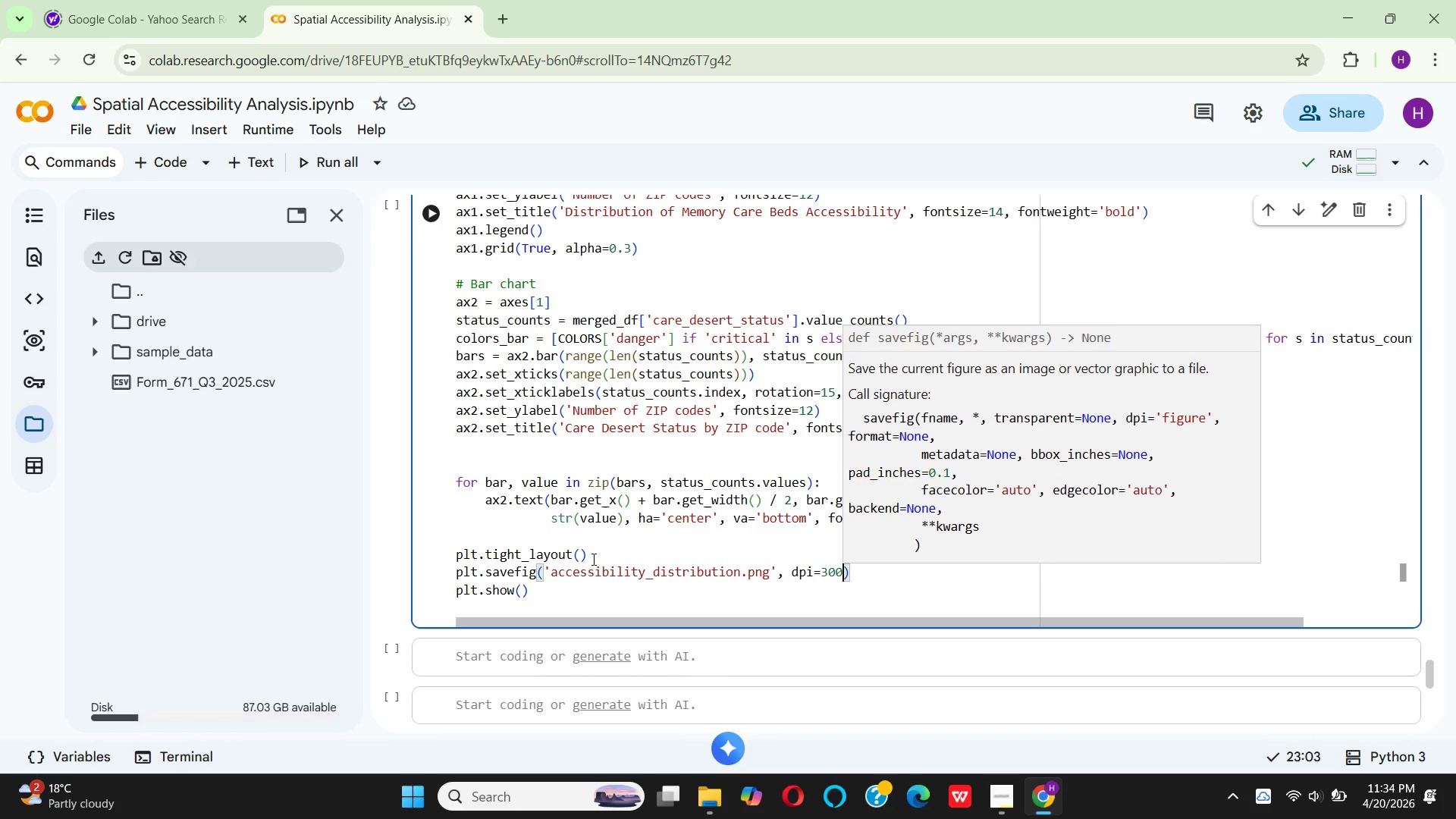 
type(, bbx)
 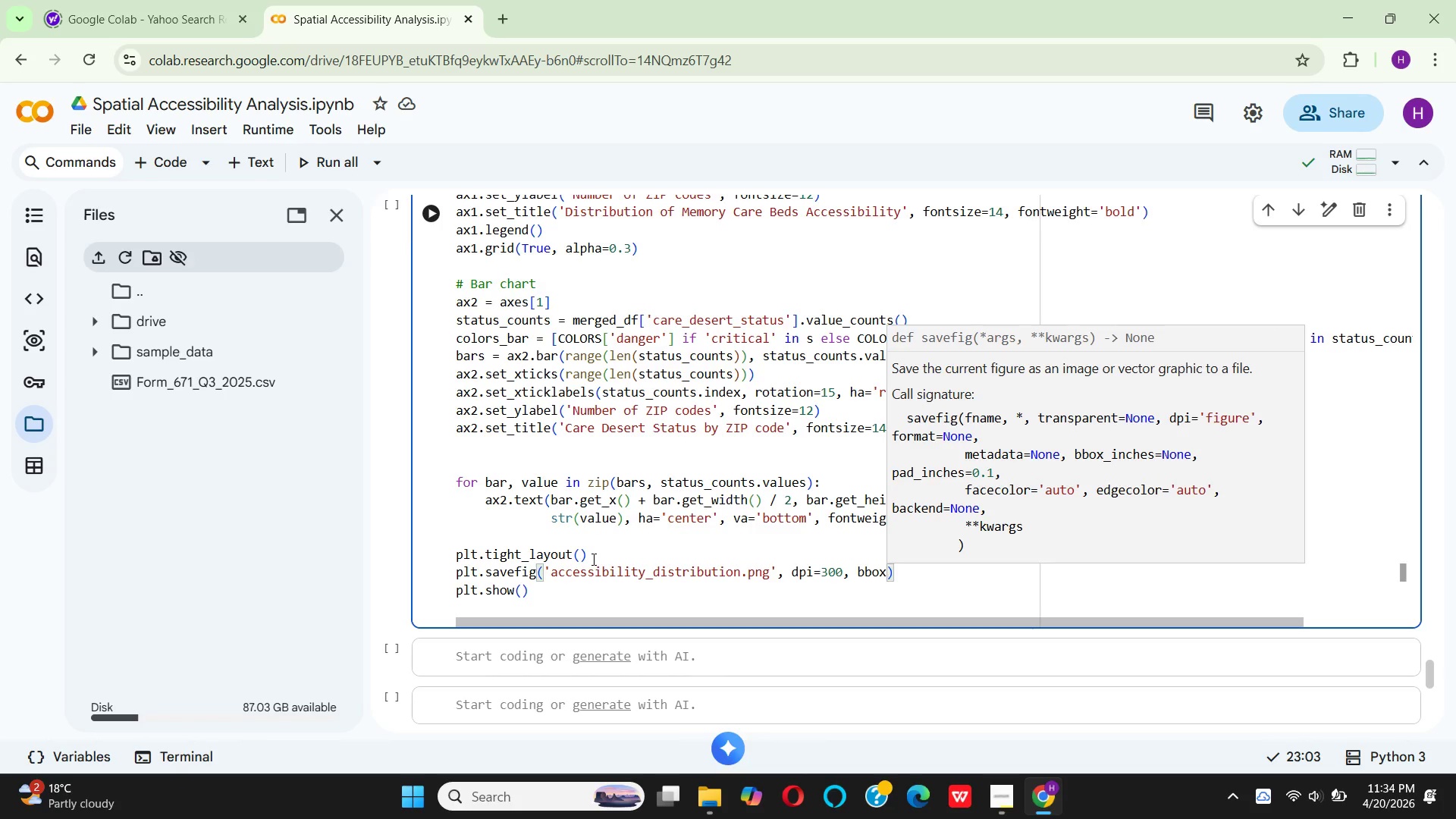 
hold_key(key=O, duration=0.33)
 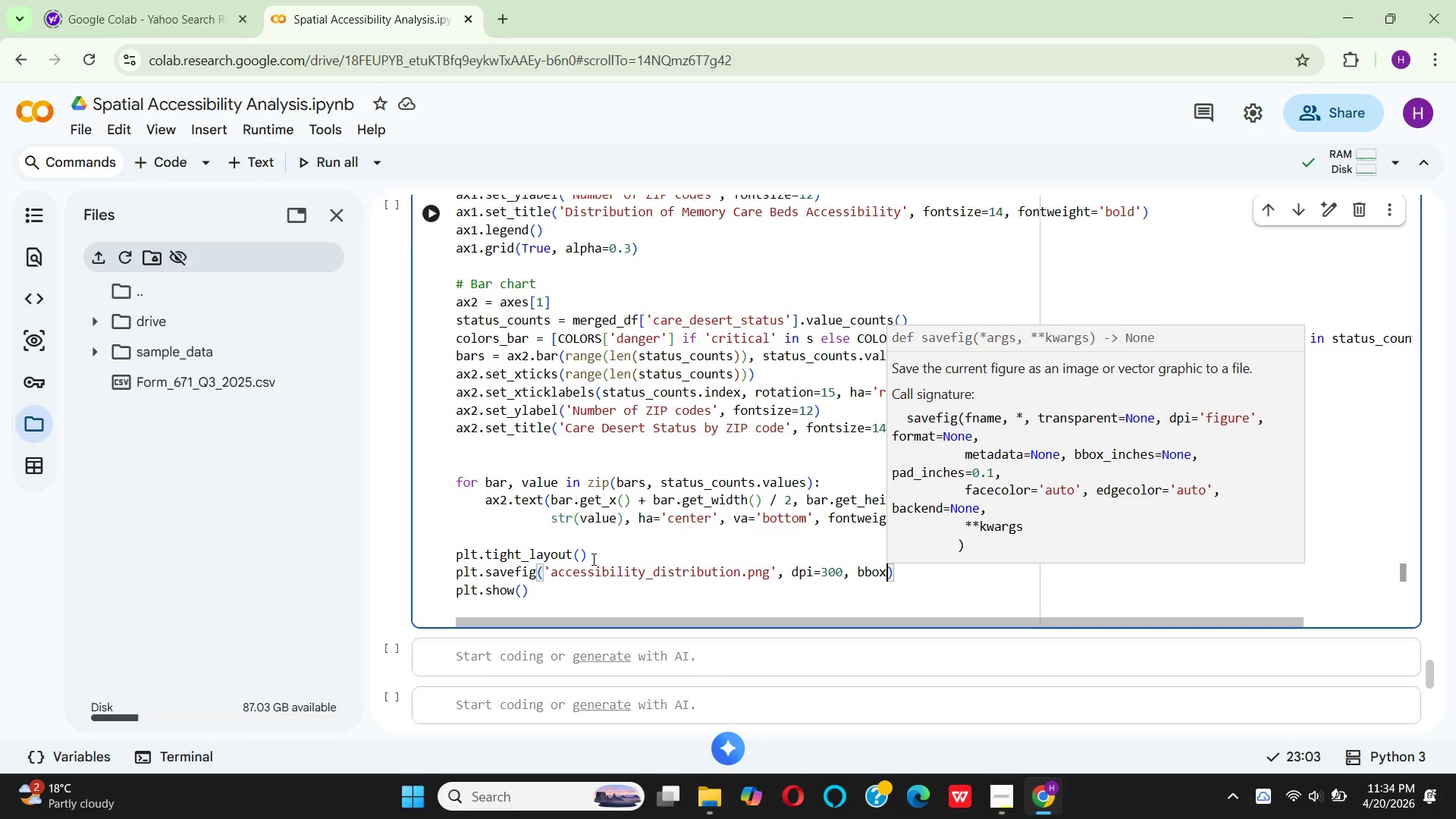 
hold_key(key=ShiftRight, duration=0.45)
 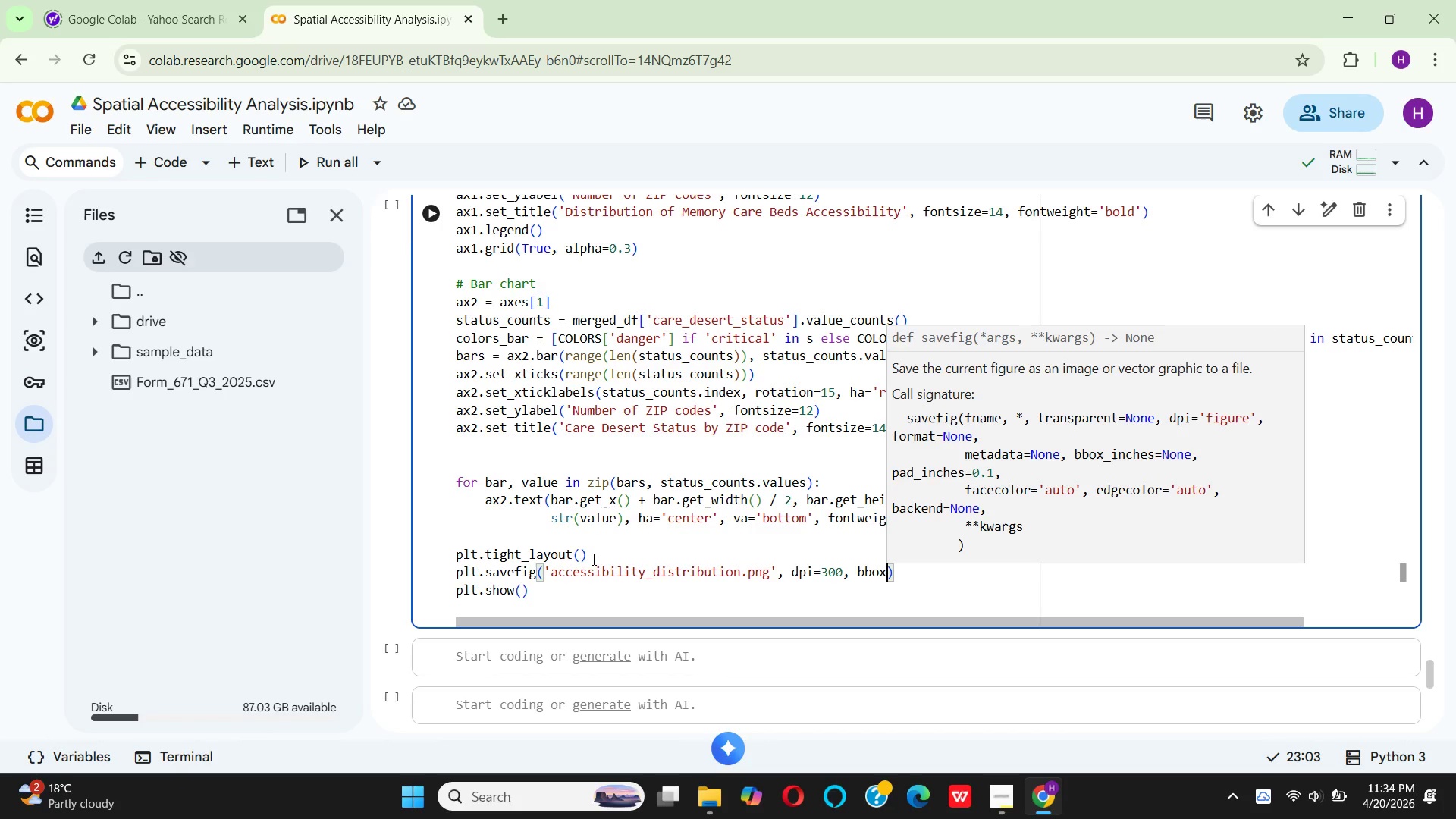 
key(Shift+Minus)
 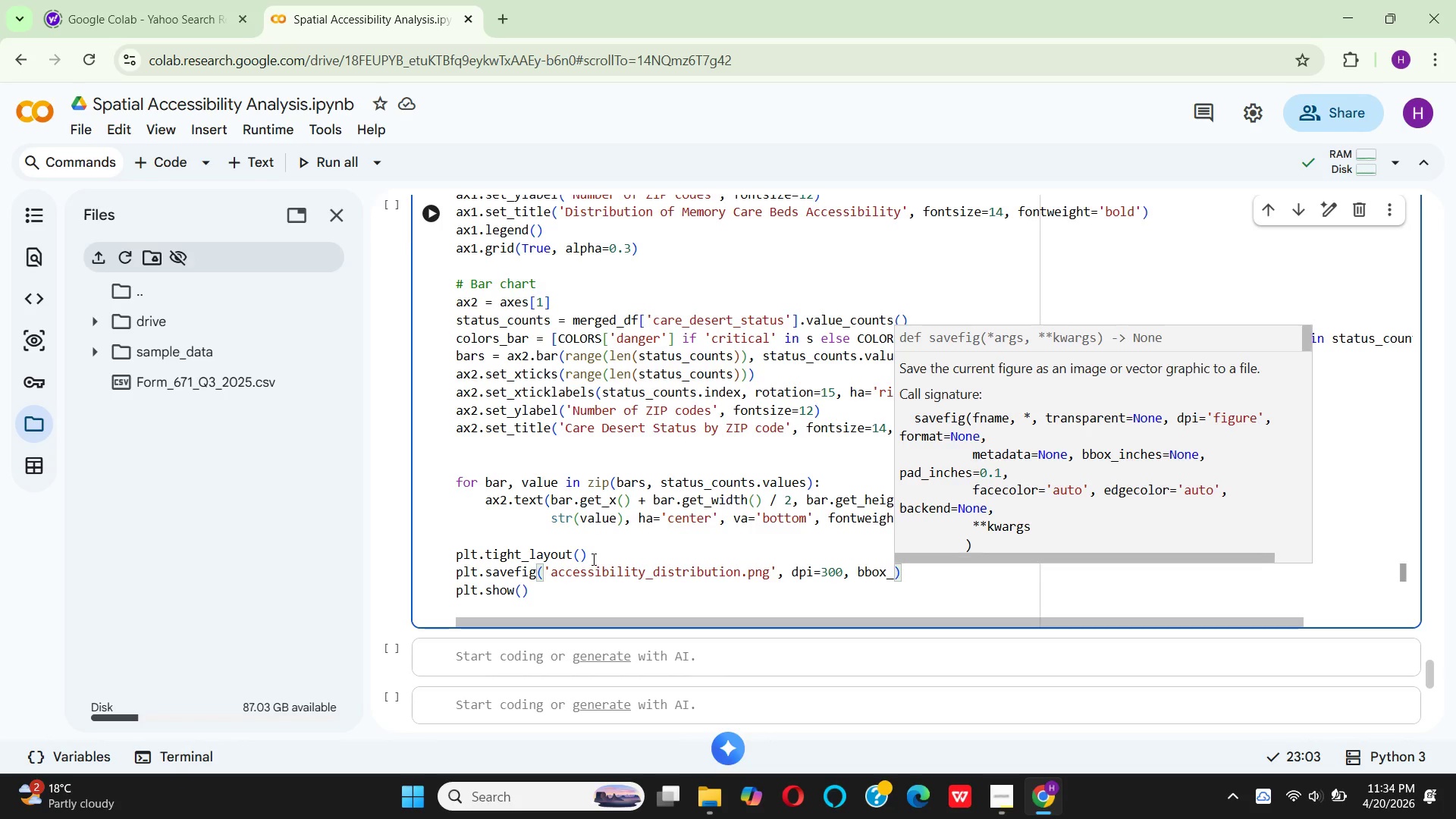 
hold_key(key=I, duration=0.38)
 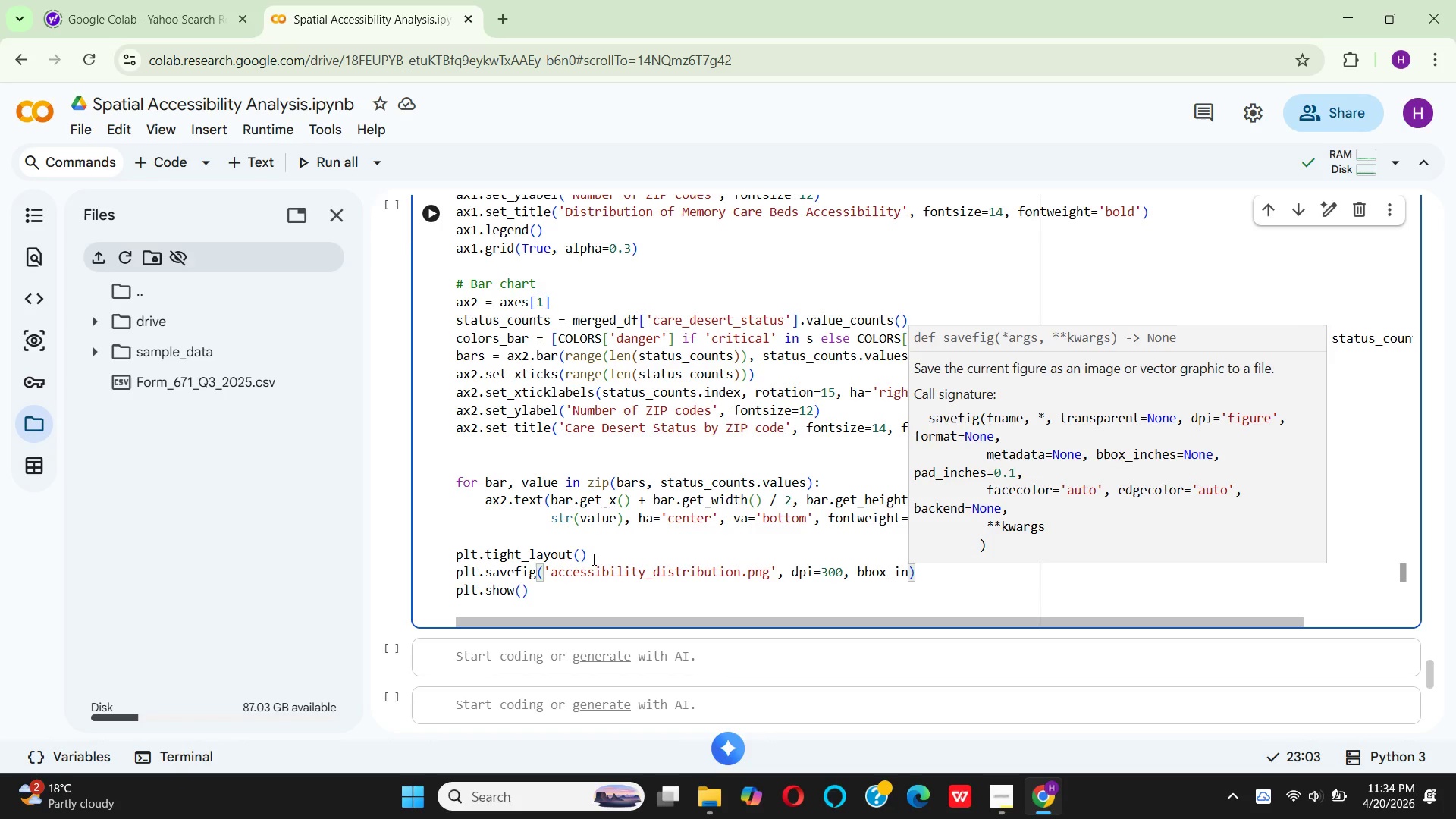 
key(N)
 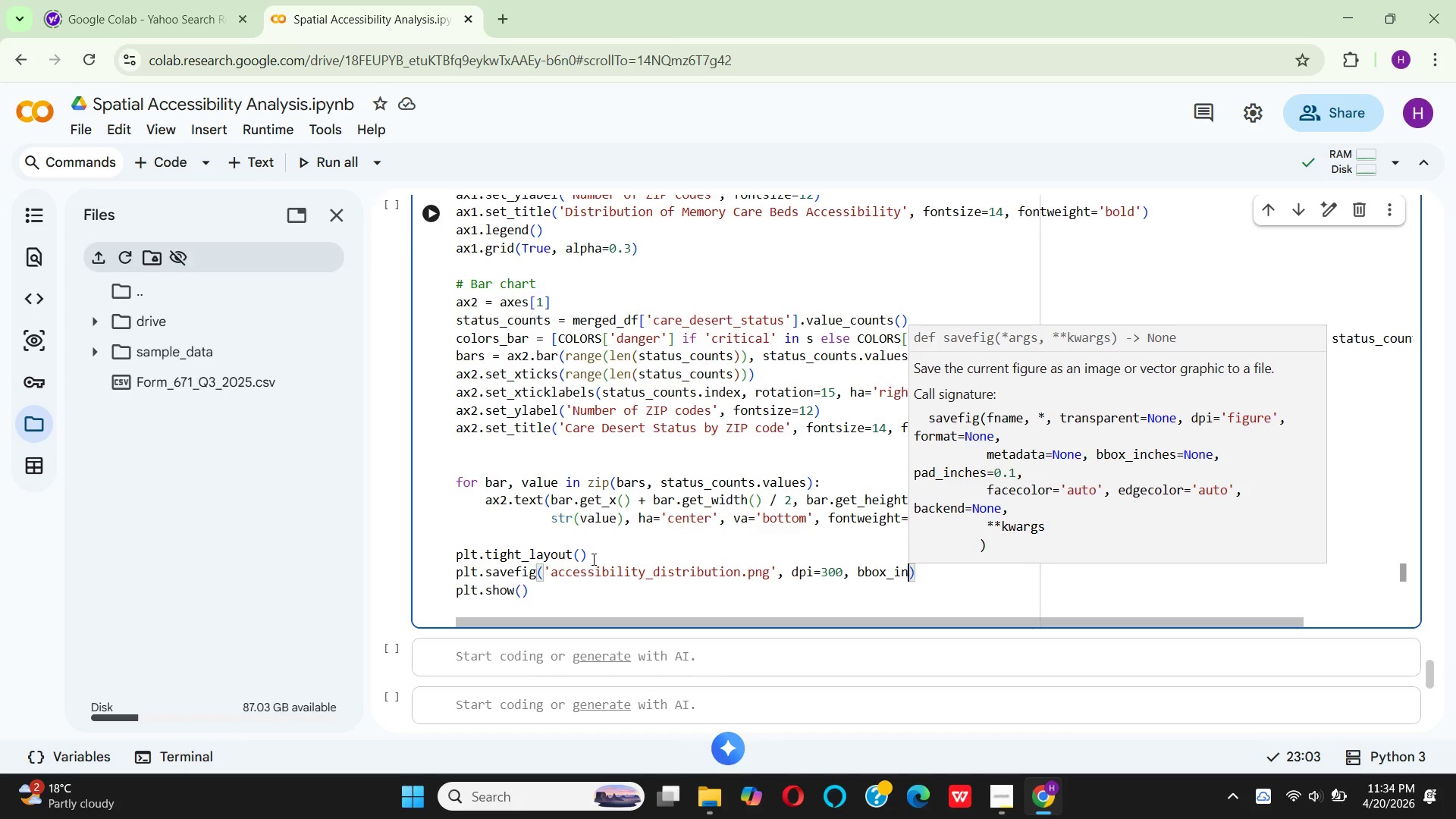 
hold_key(key=C, duration=0.31)
 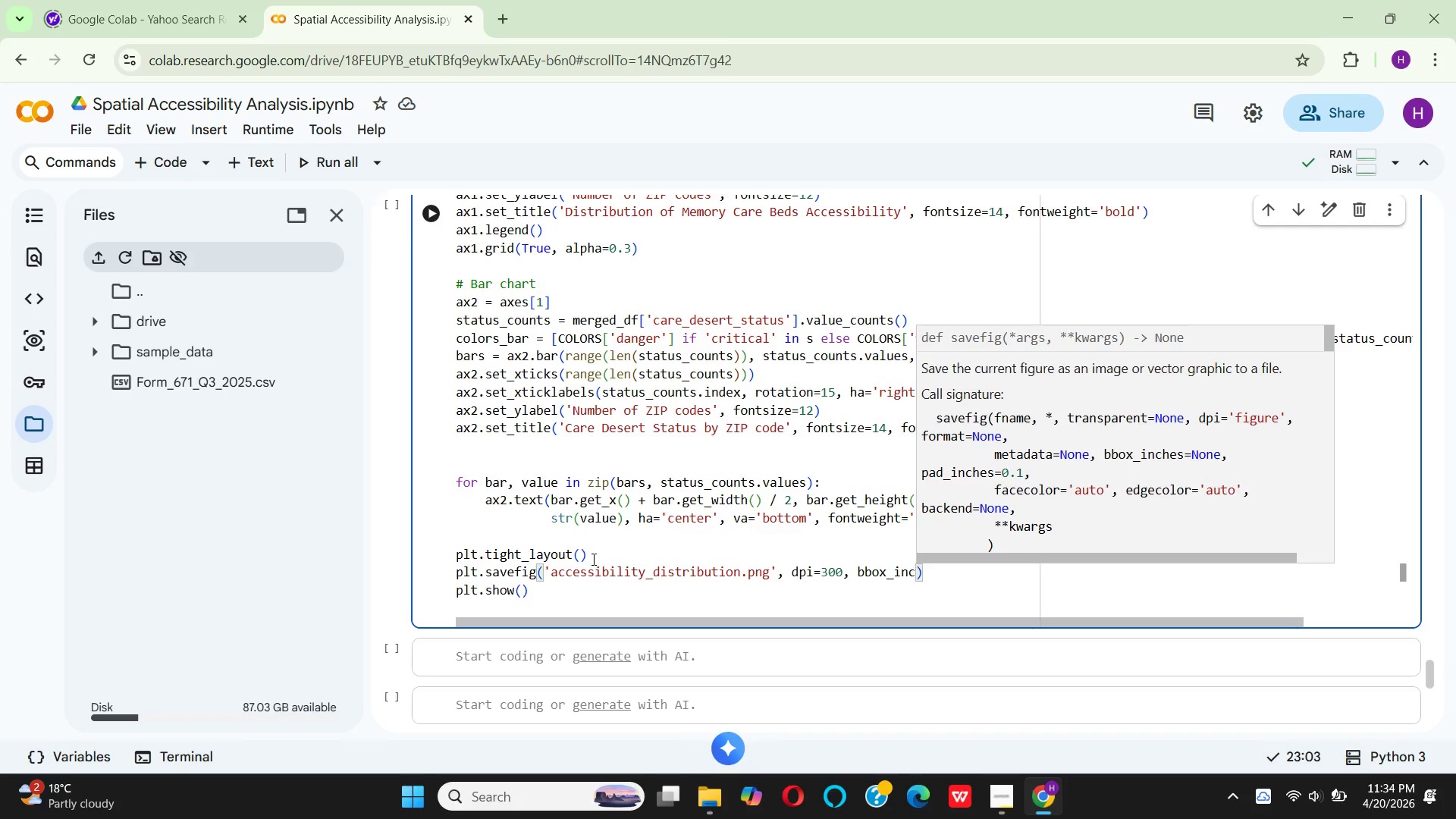 
type(hes'tight)
 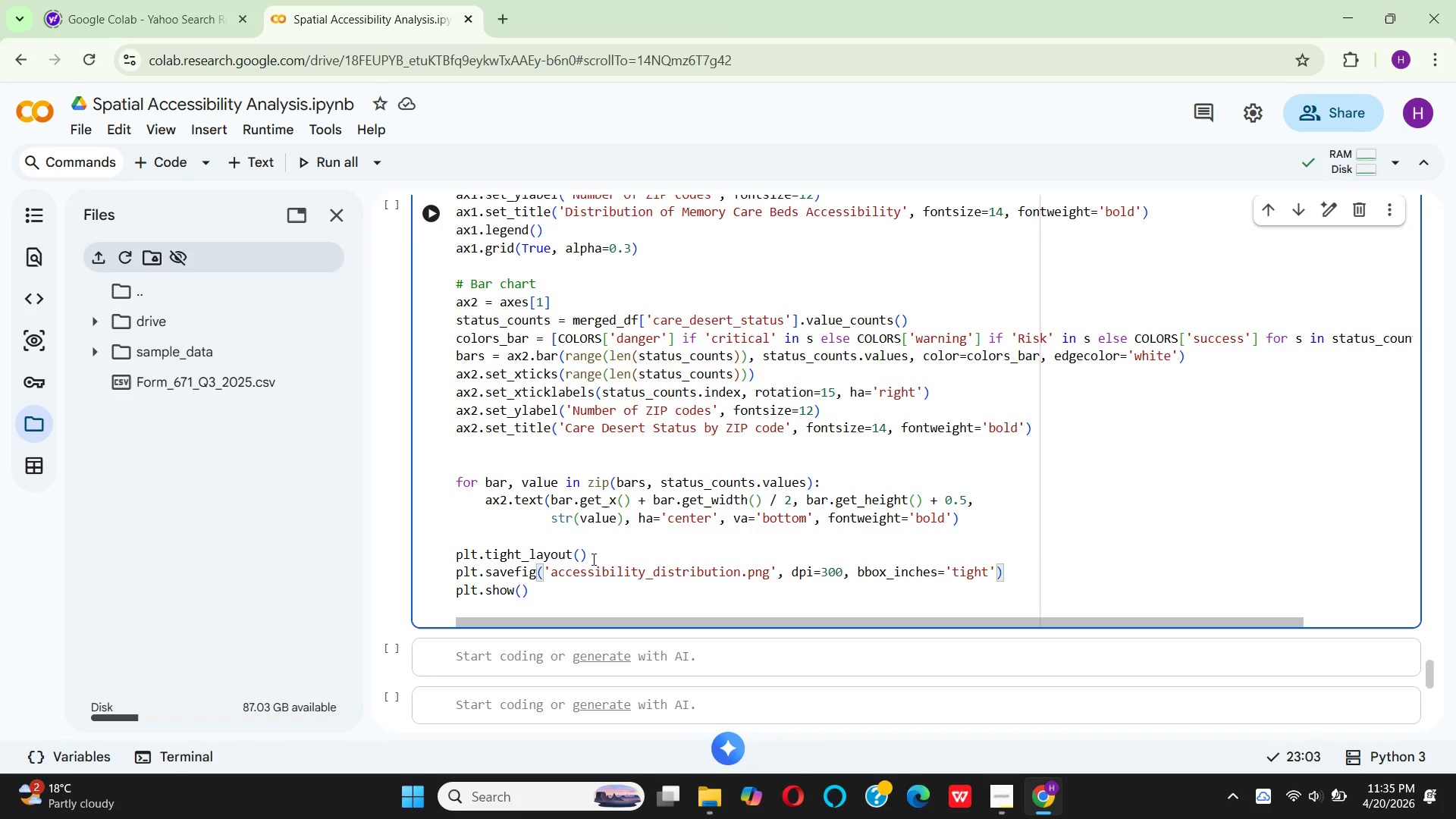 
hold_key(key=Equal, duration=0.31)
 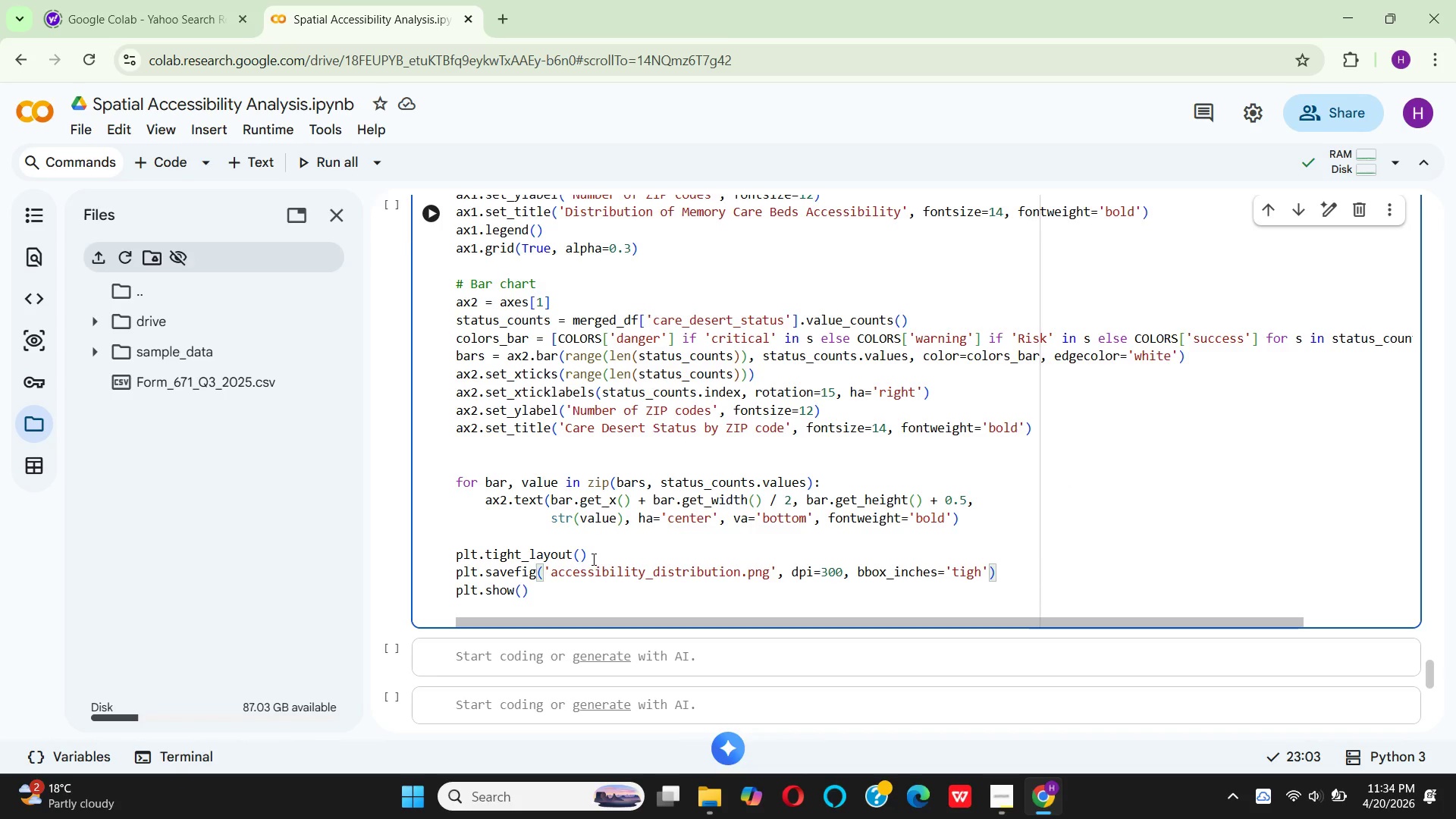 
key(ArrowRight)
 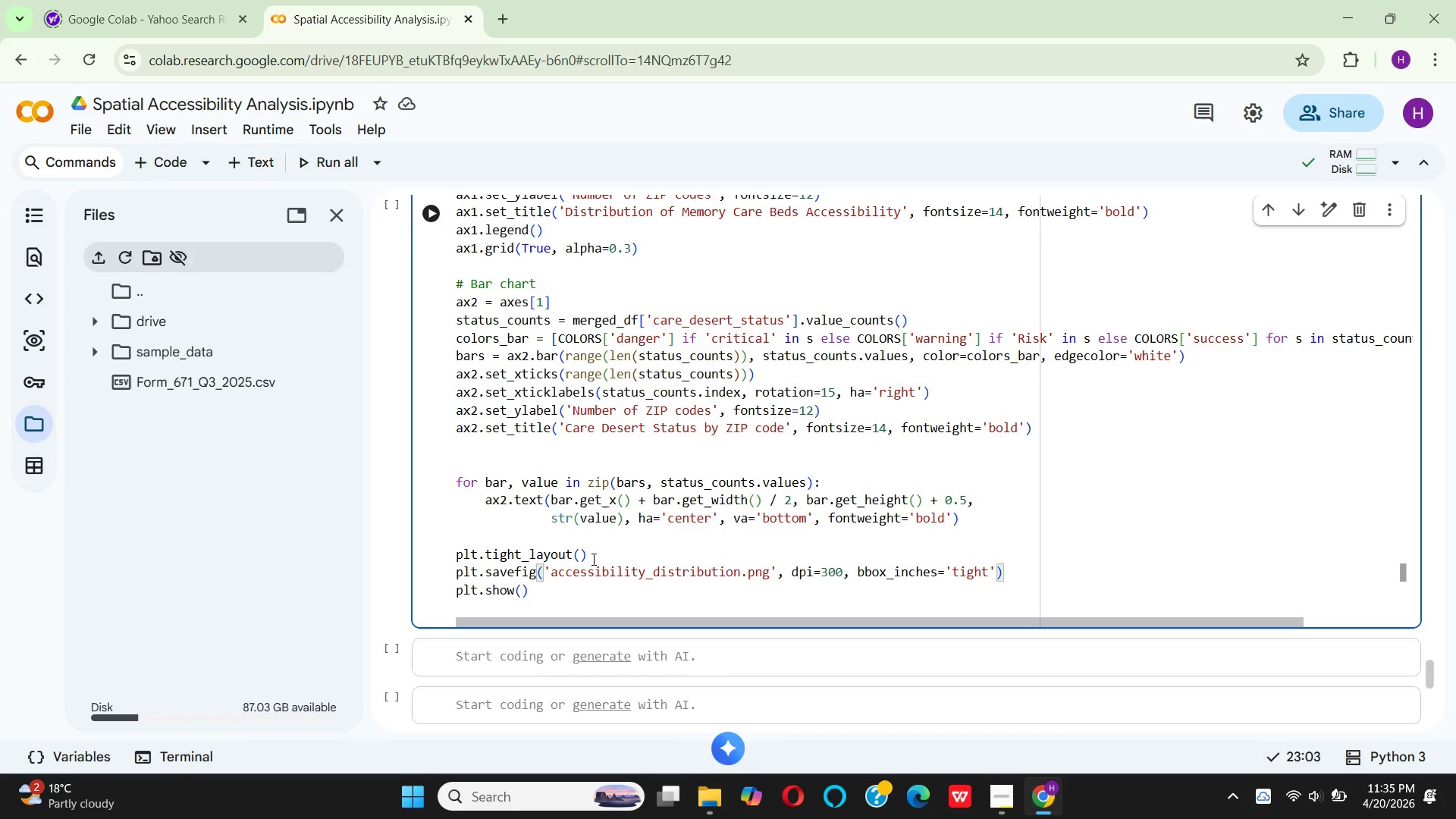 
key(ArrowRight)
 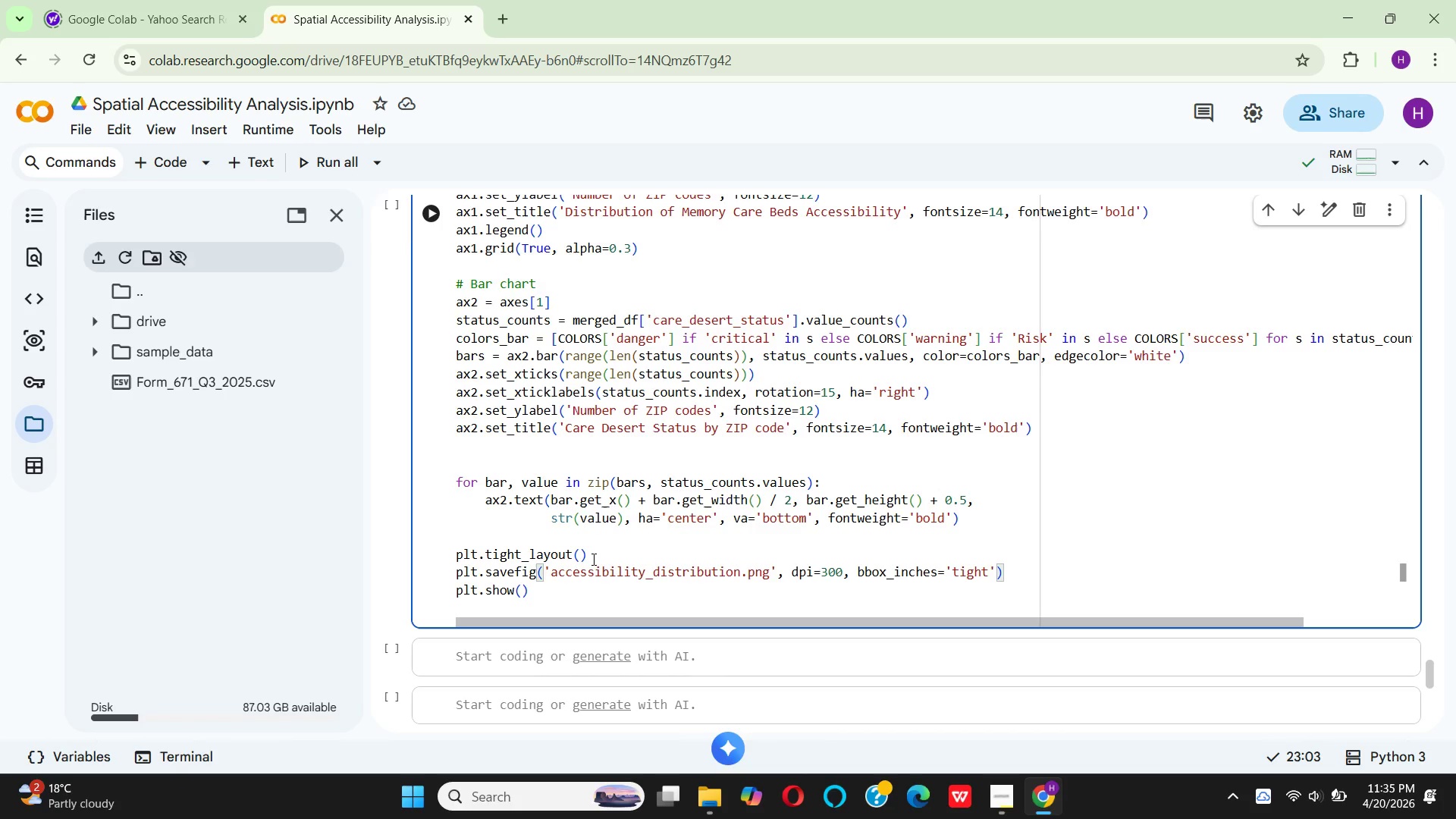 
left_click([539, 601])
 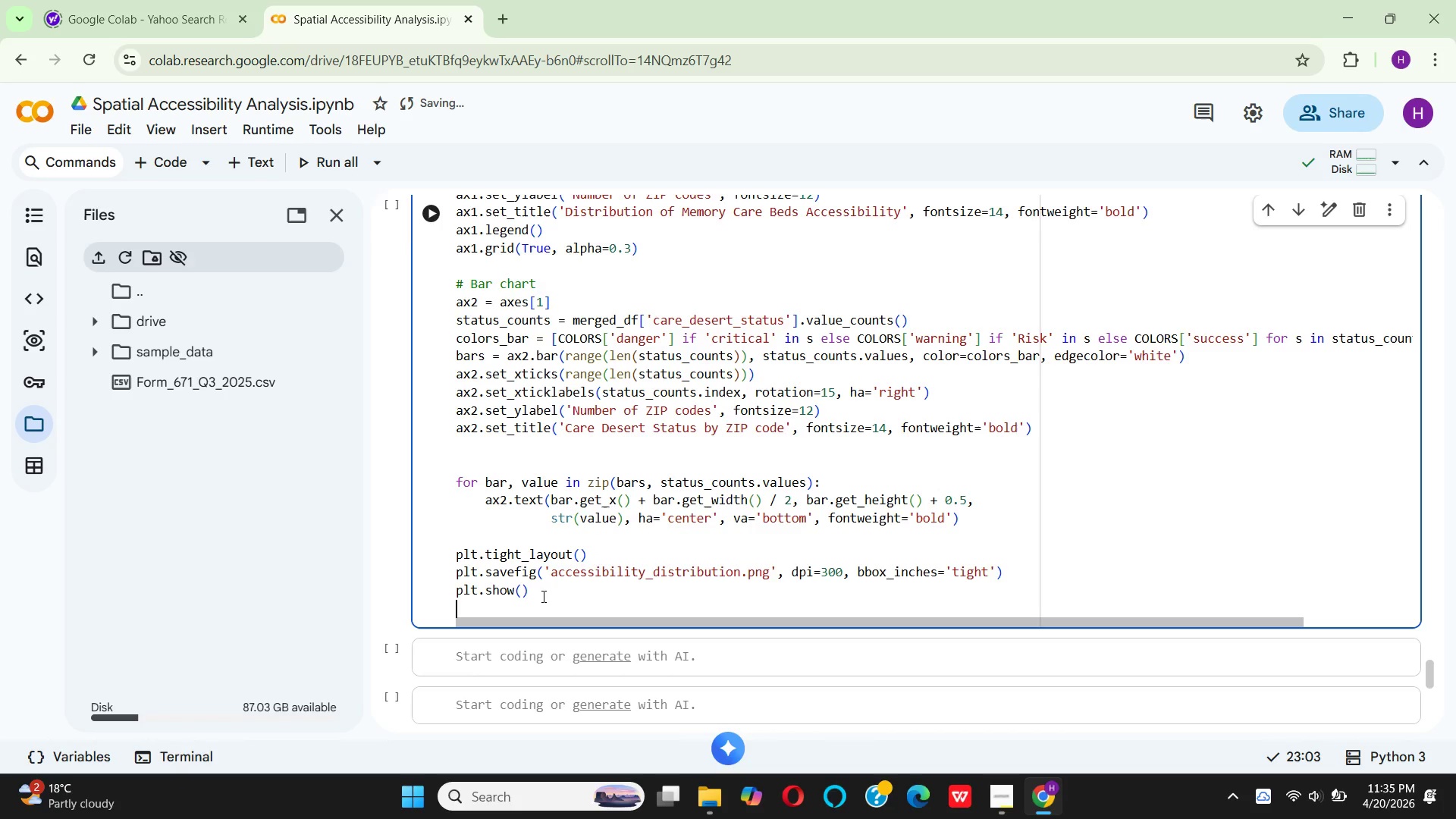 
type(print("sa)
 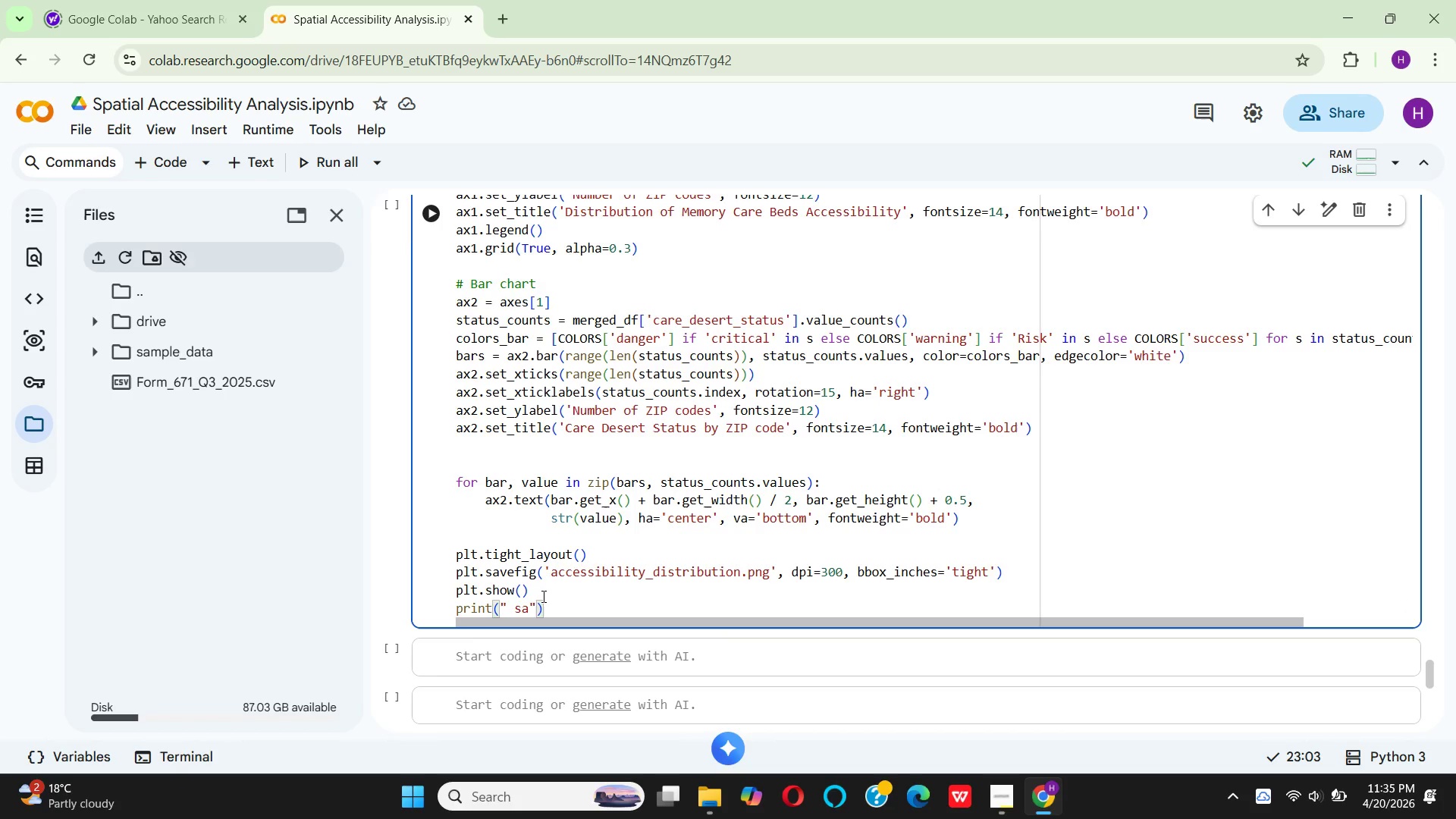 
 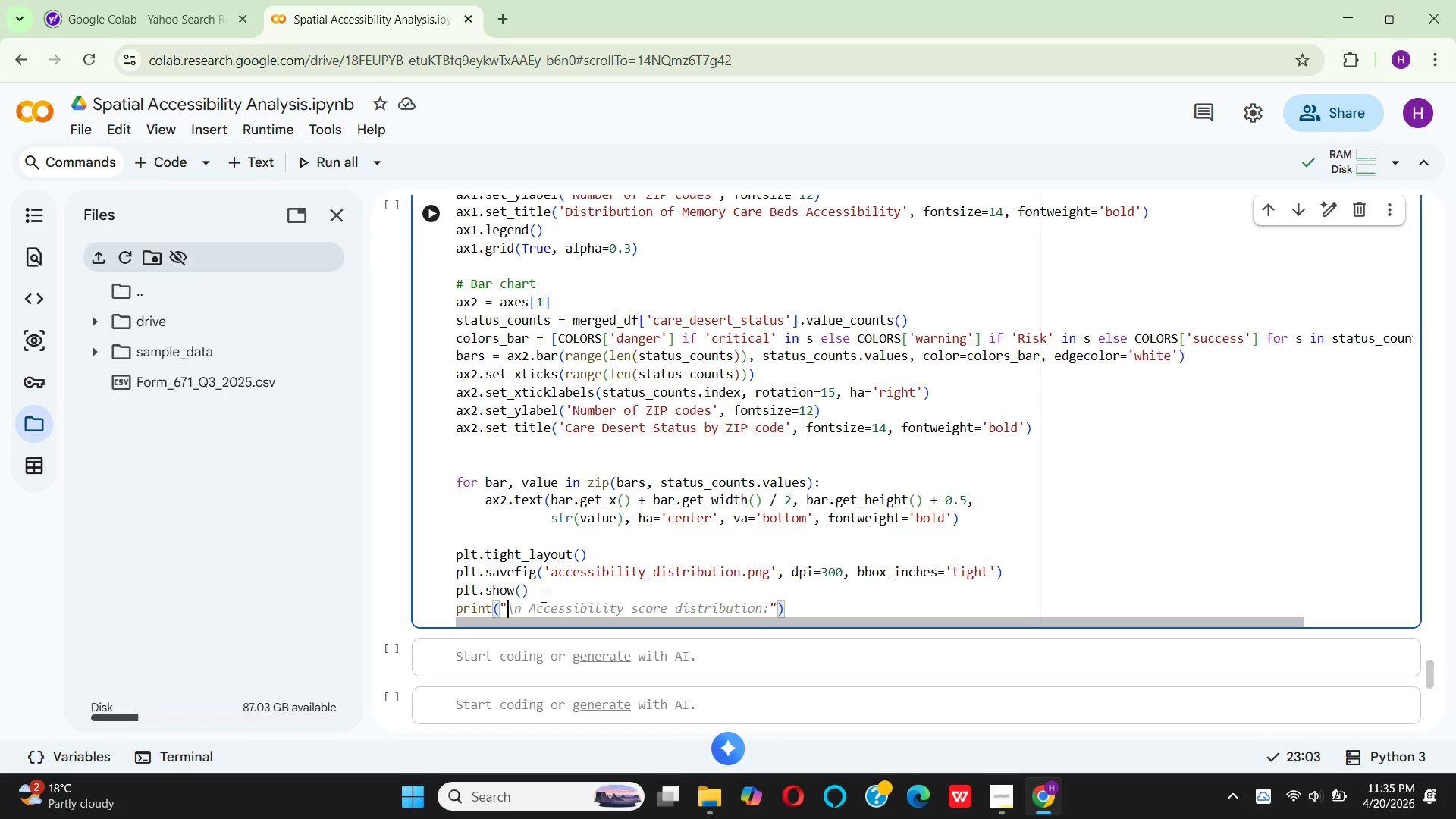 
hold_key(key=Space, duration=0.36)
 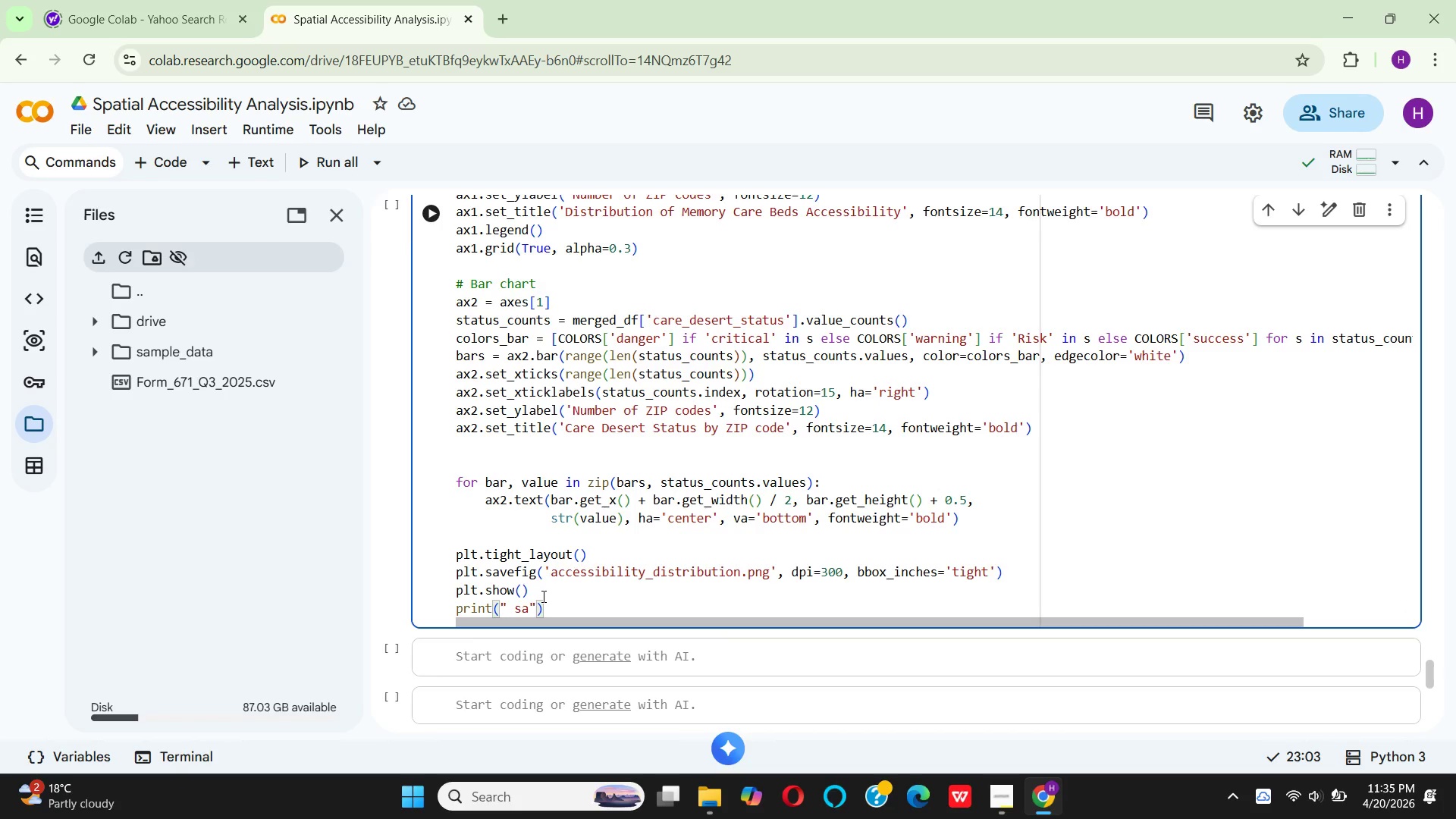 
hold_key(key=V, duration=0.34)
 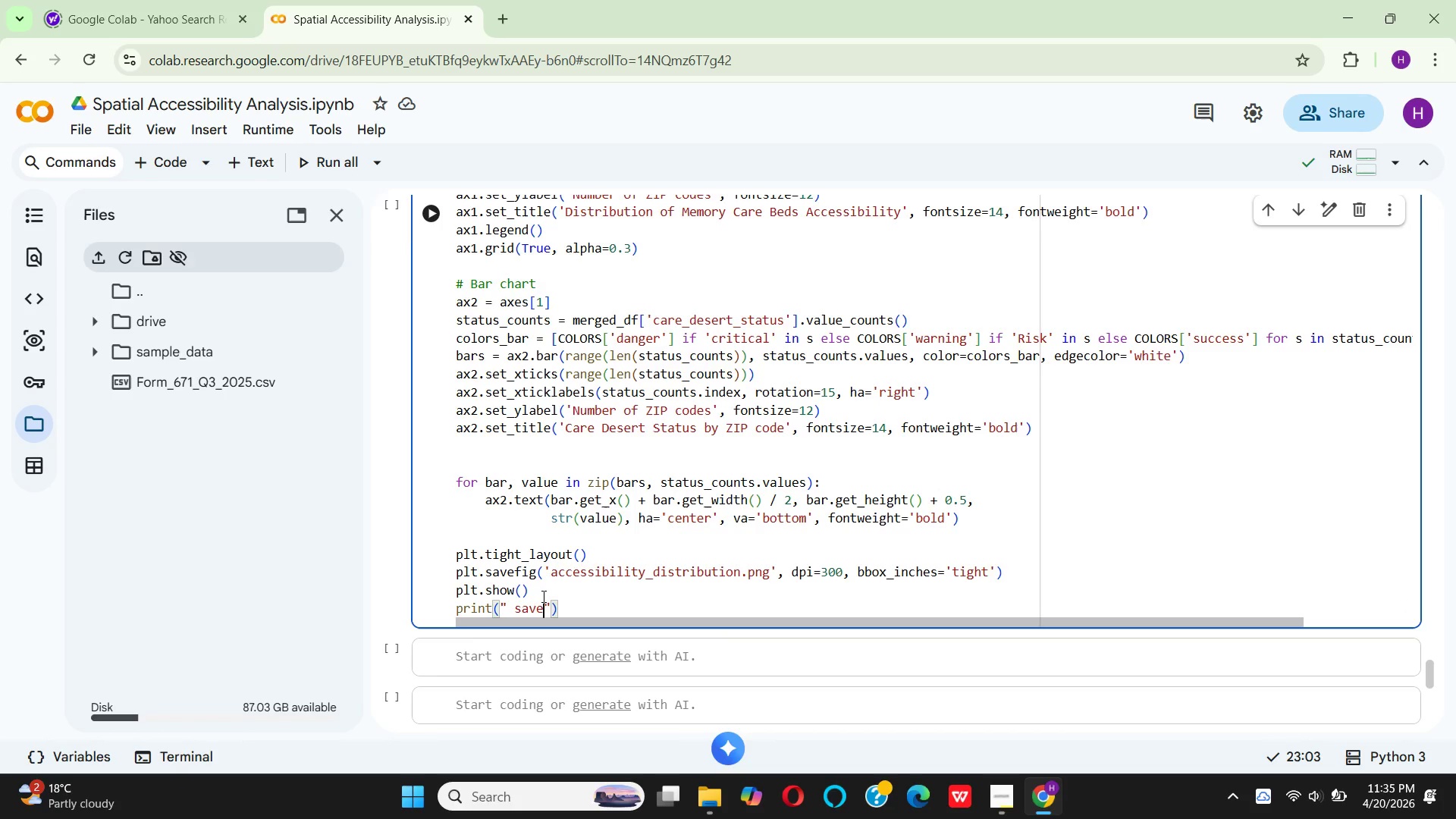 
hold_key(key=E, duration=0.38)
 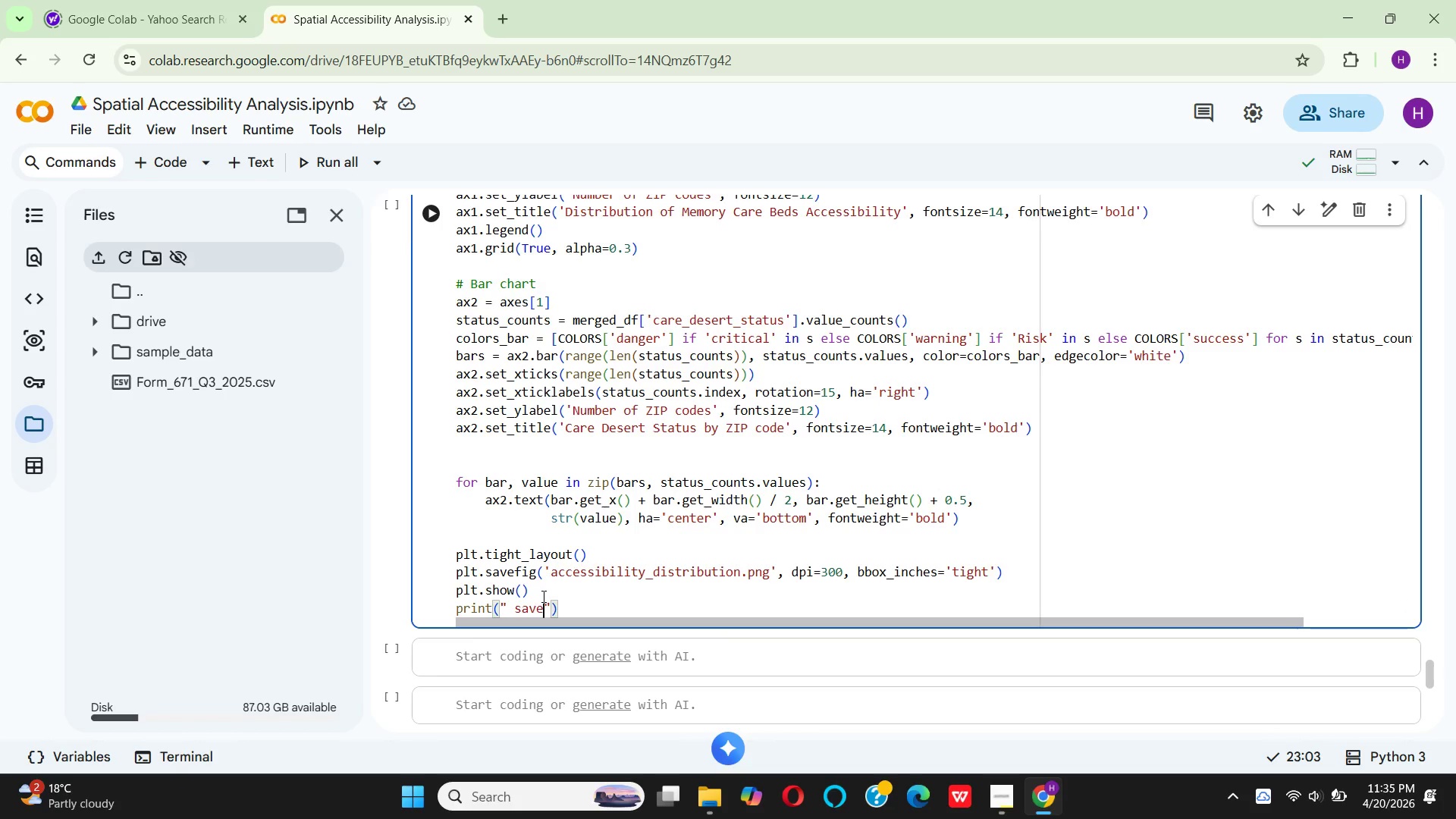 
key(D)
 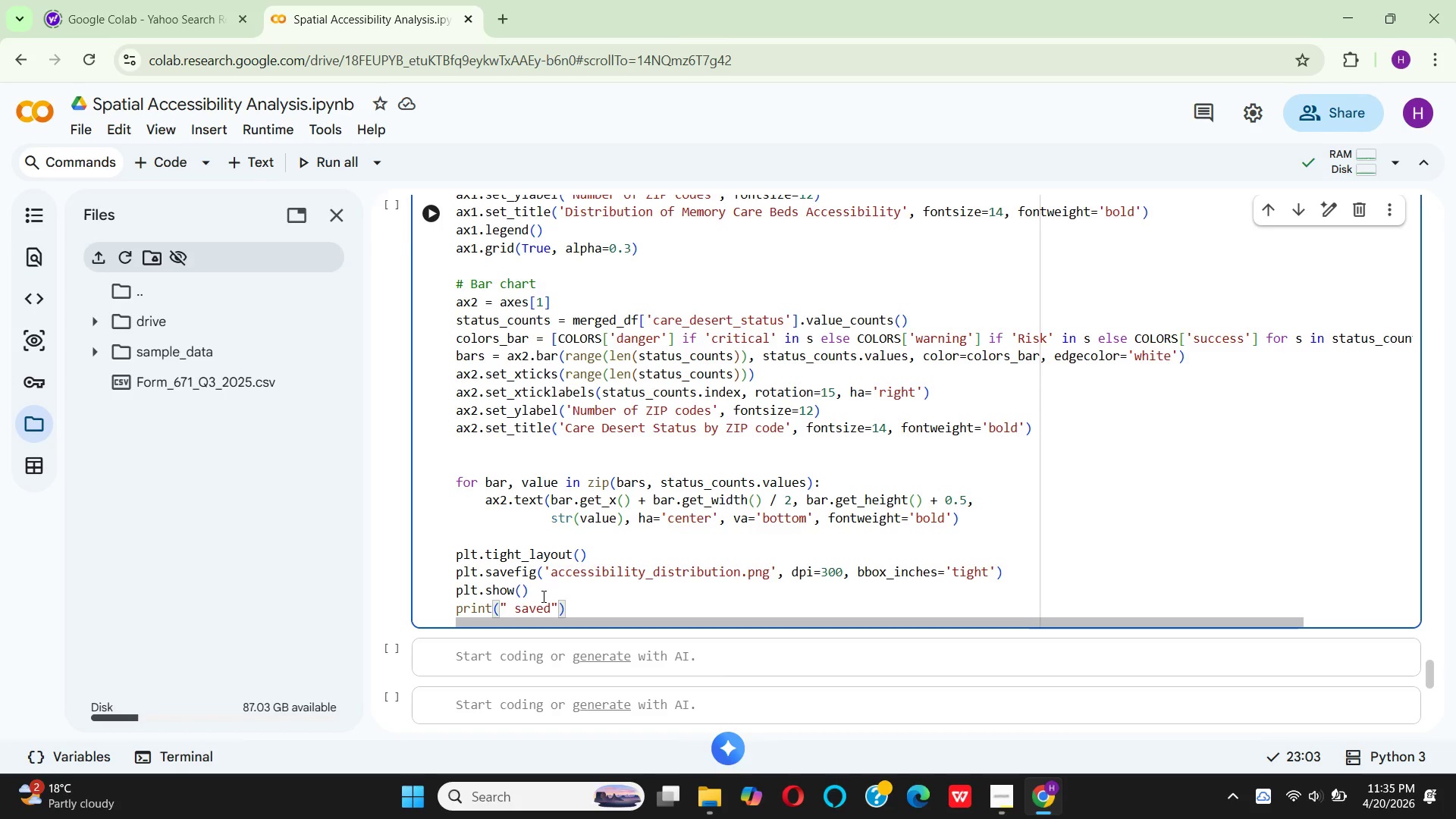 
key(Shift+Semicolon)
 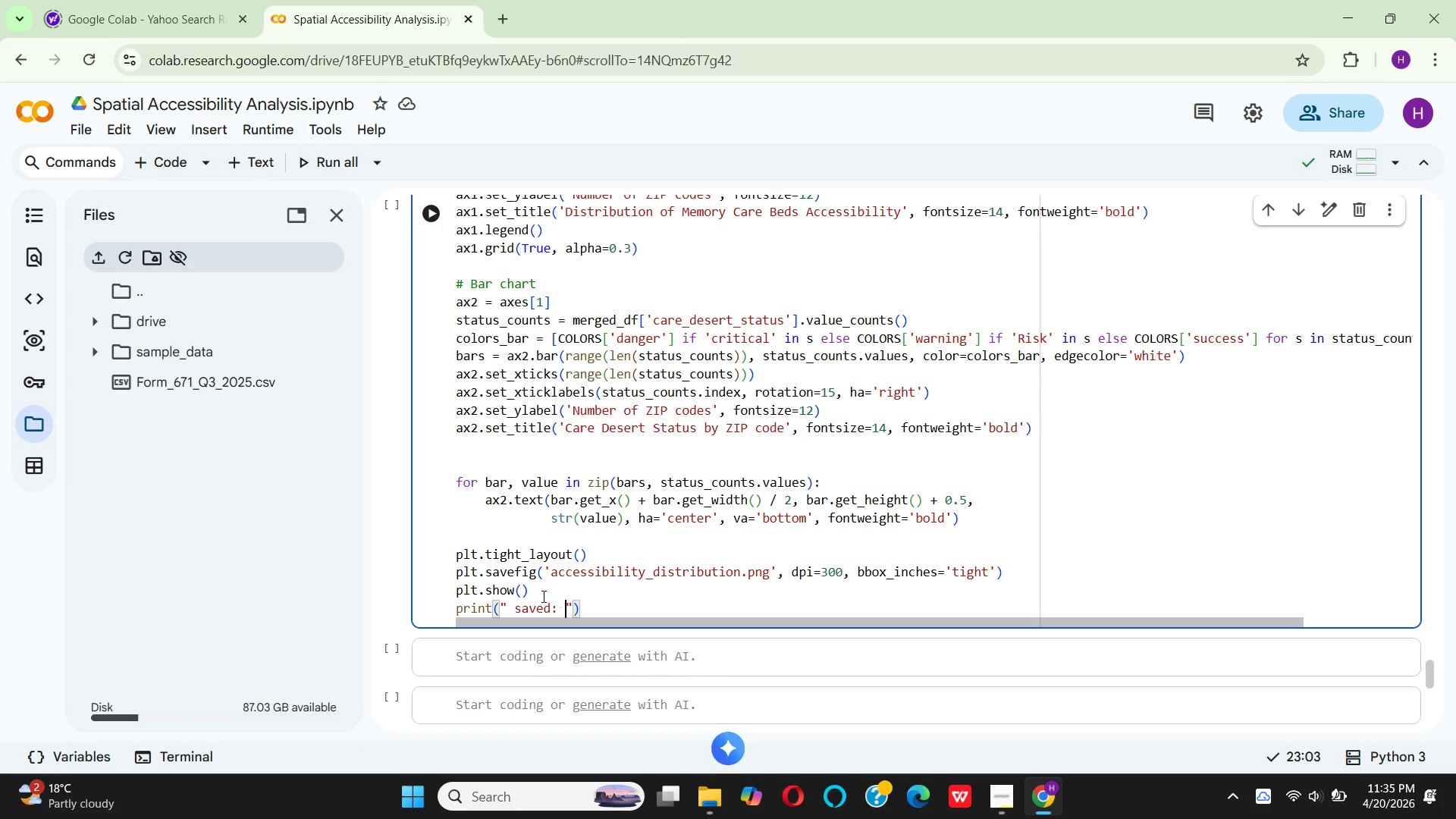 
key(Space)
 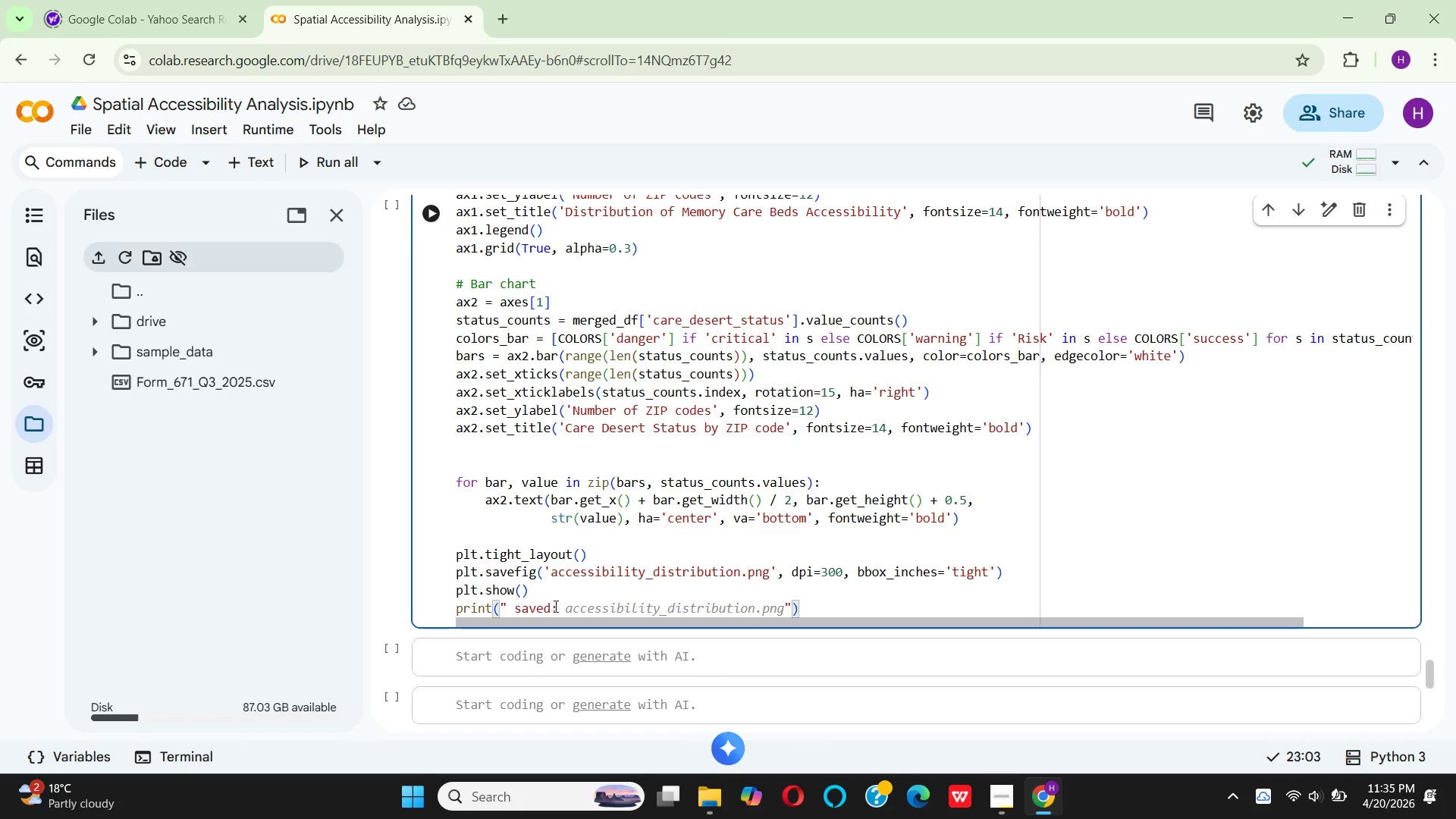 
wait(7.8)
 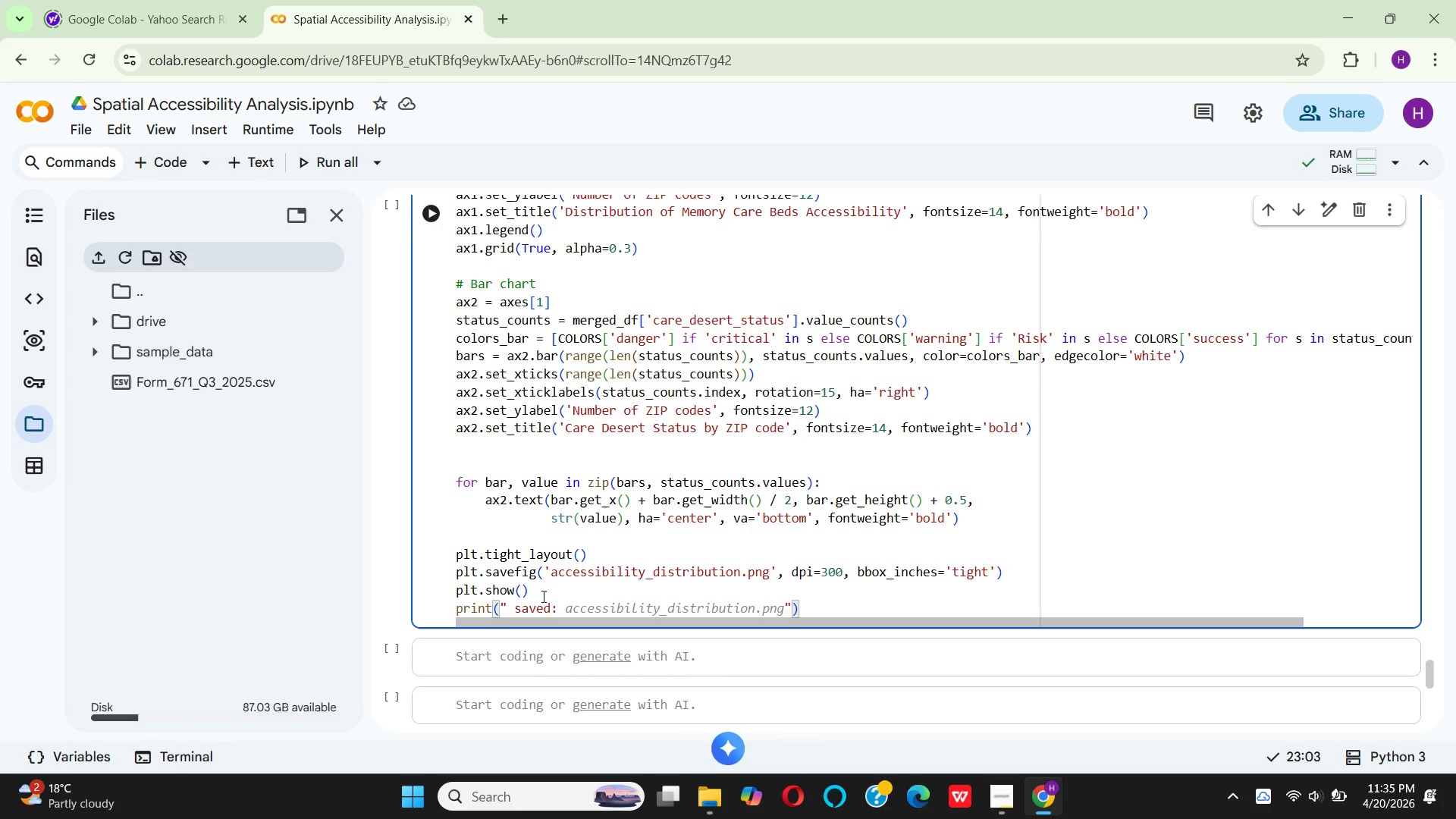 
left_click([642, 583])
 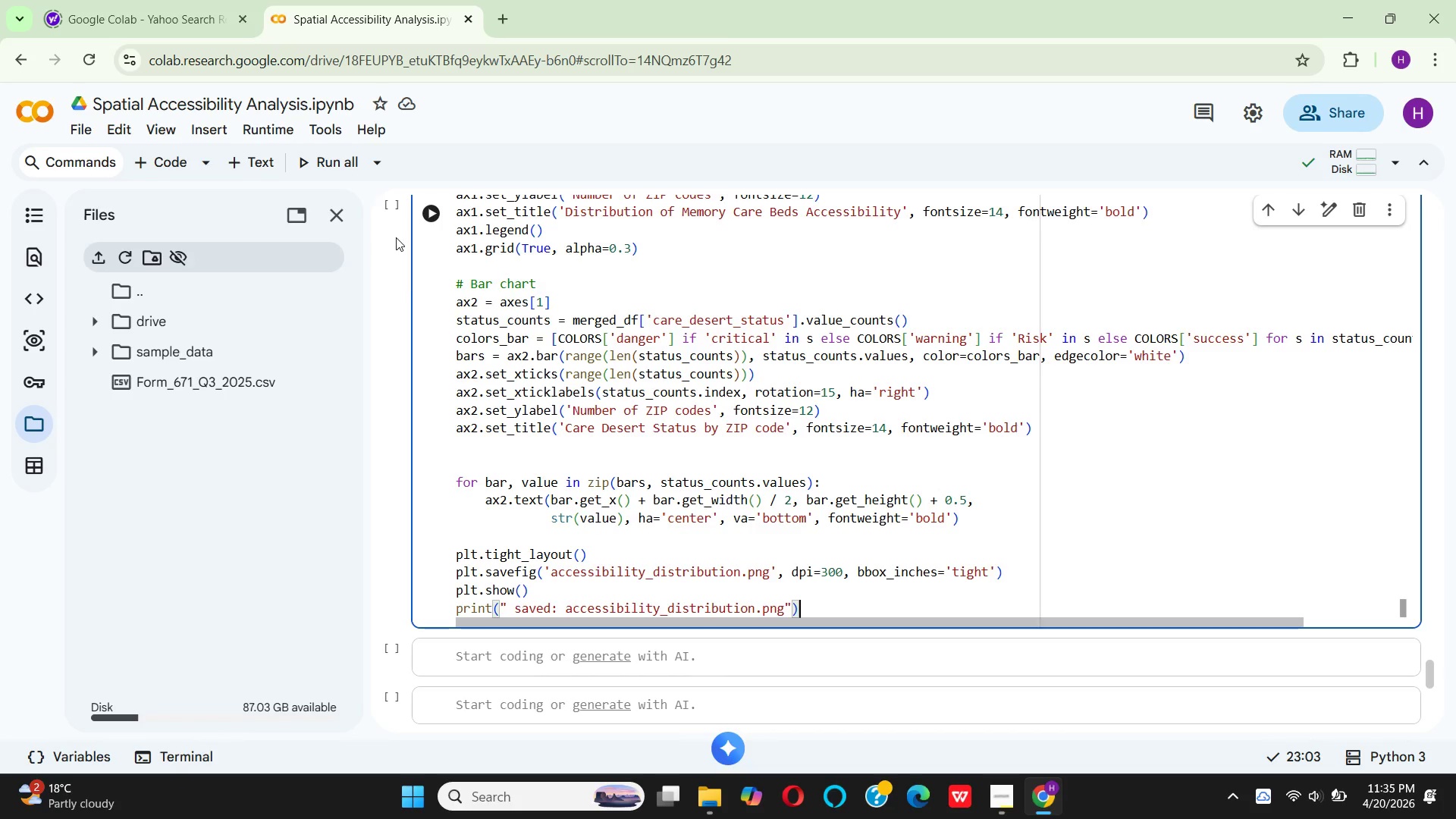 
left_click([432, 210])
 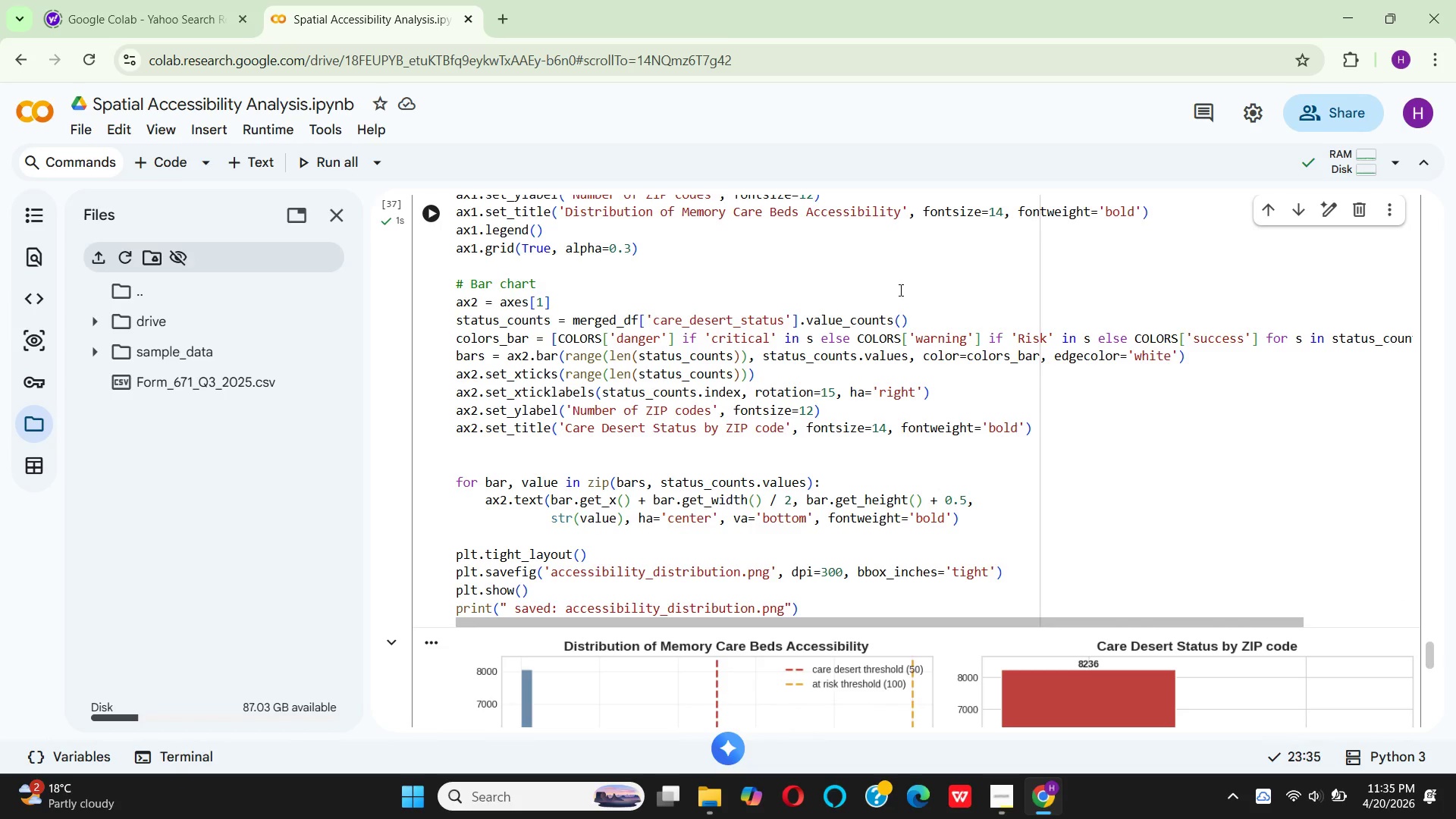 
scroll: coordinate [910, 385], scroll_direction: down, amount: 4.0
 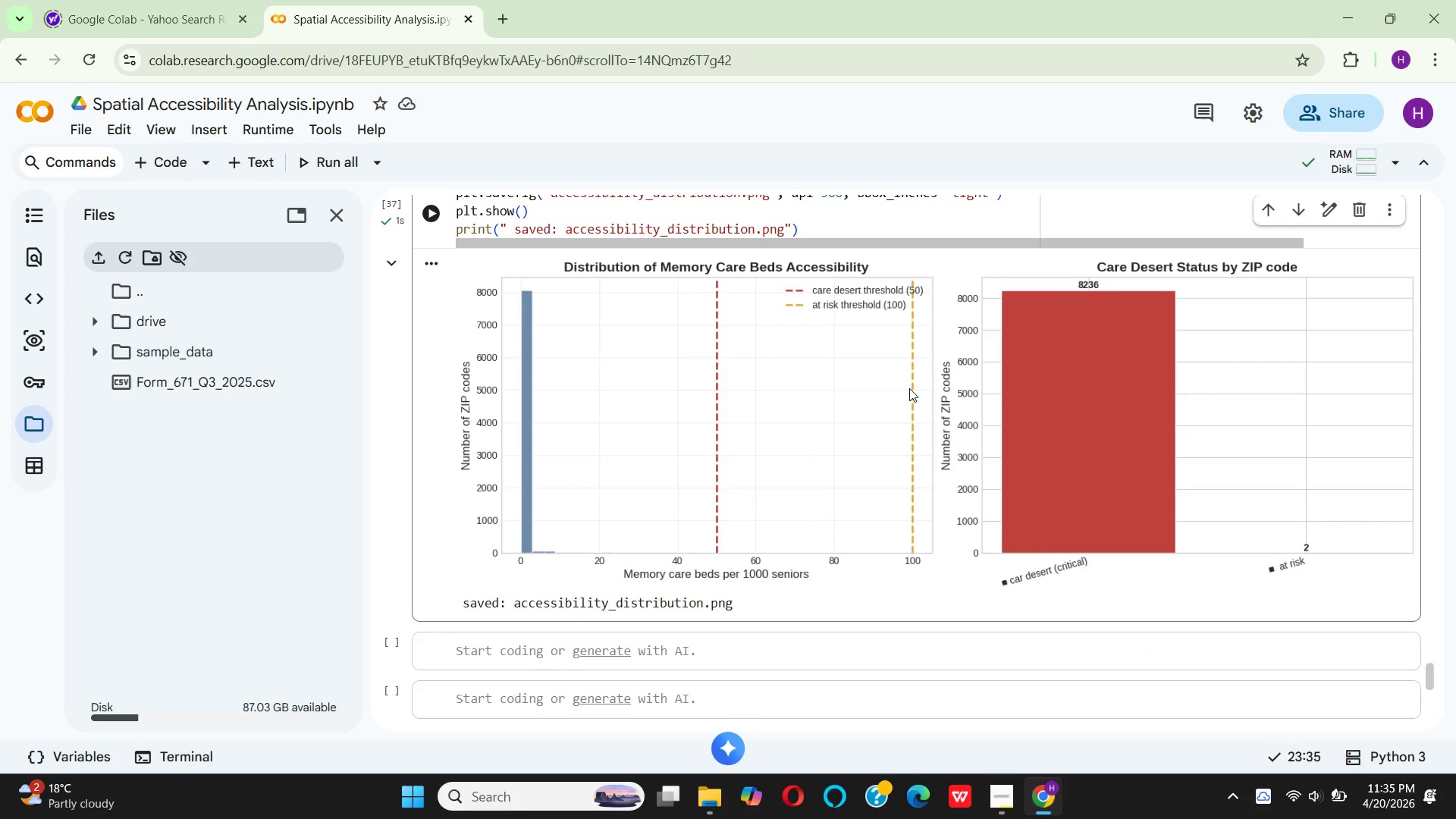 
scroll: coordinate [909, 388], scroll_direction: up, amount: 1.0
 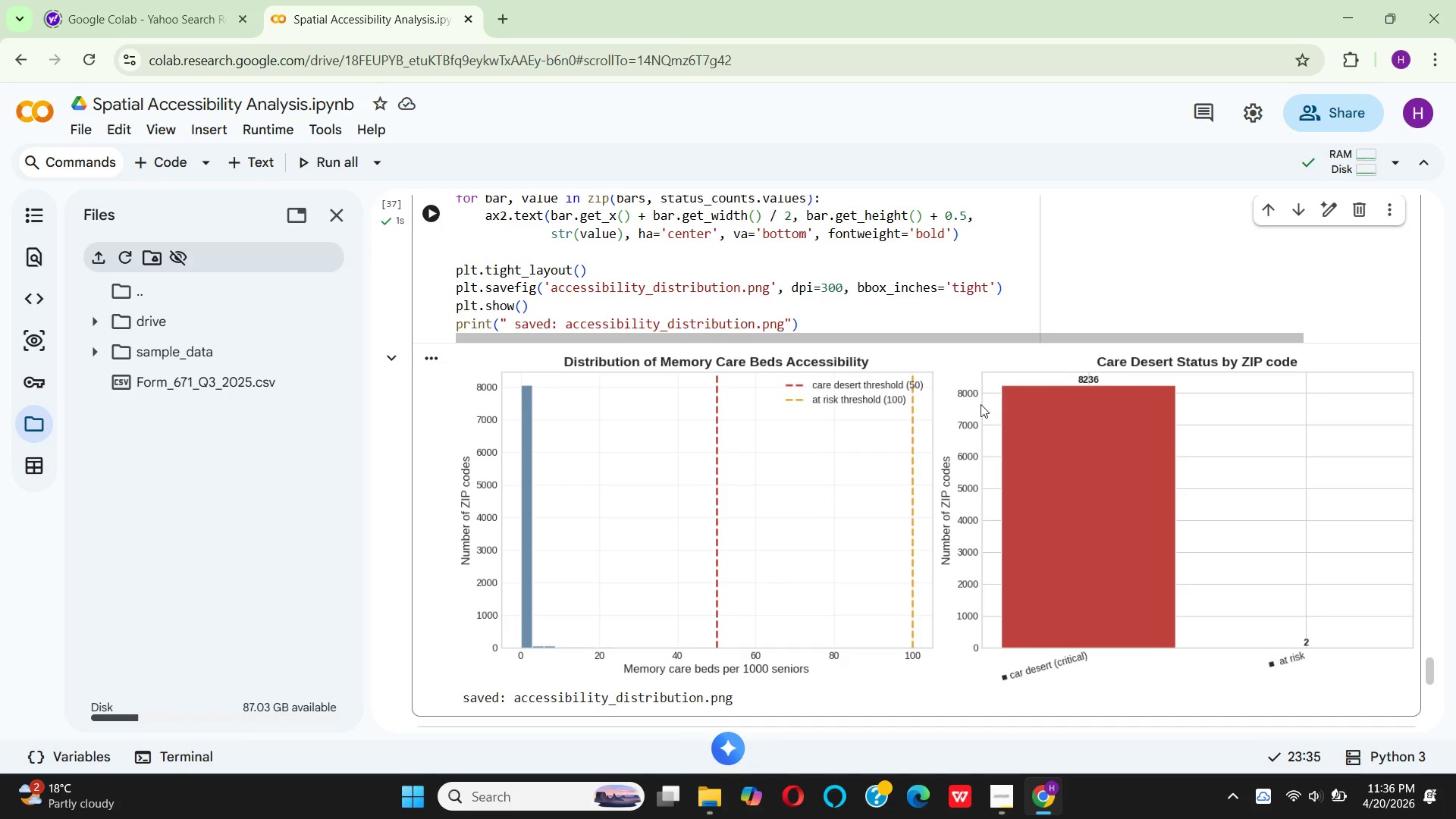 
wait(67.08)
 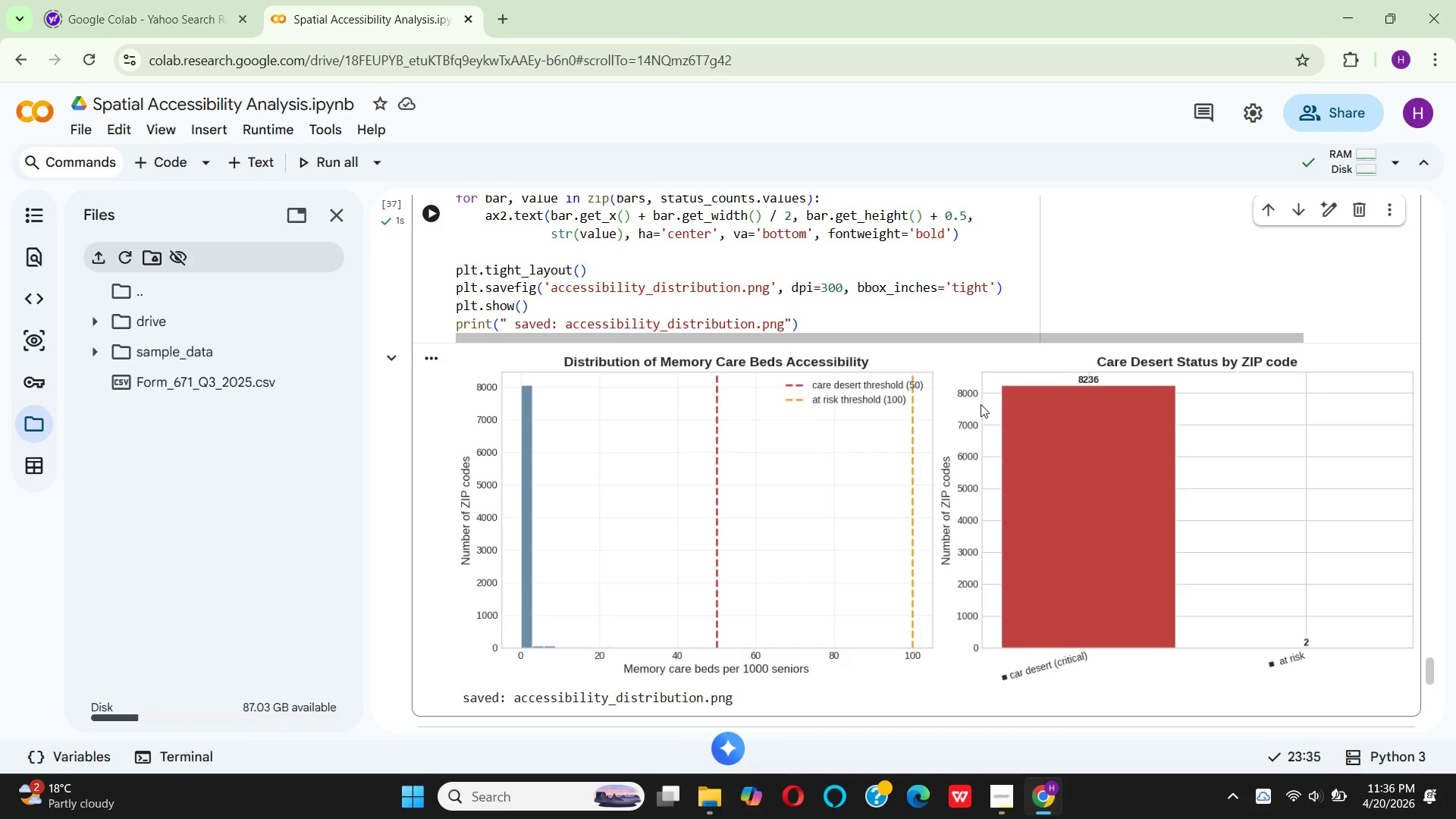 
double_click([193, 491])
 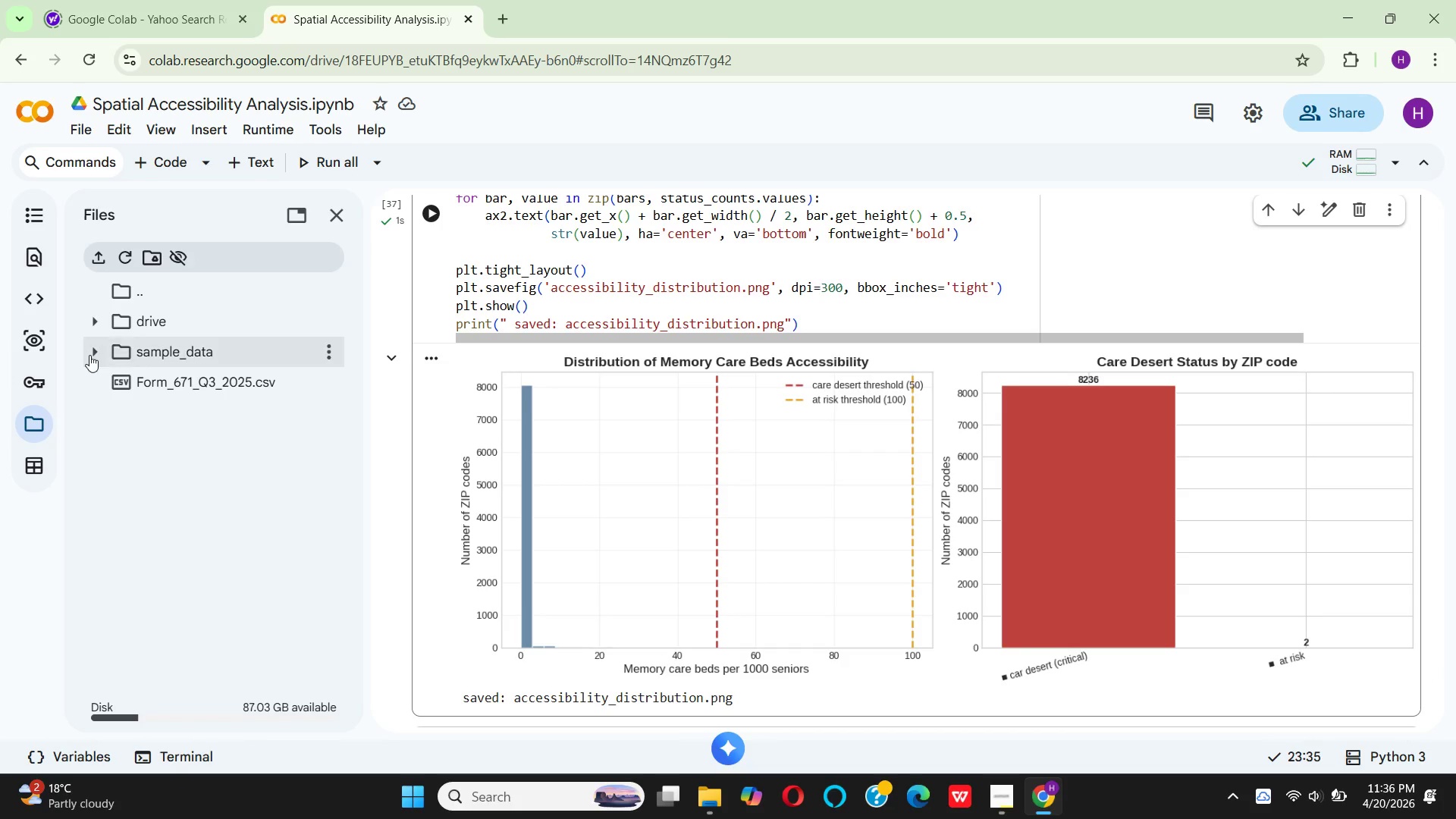 
left_click([89, 355])
 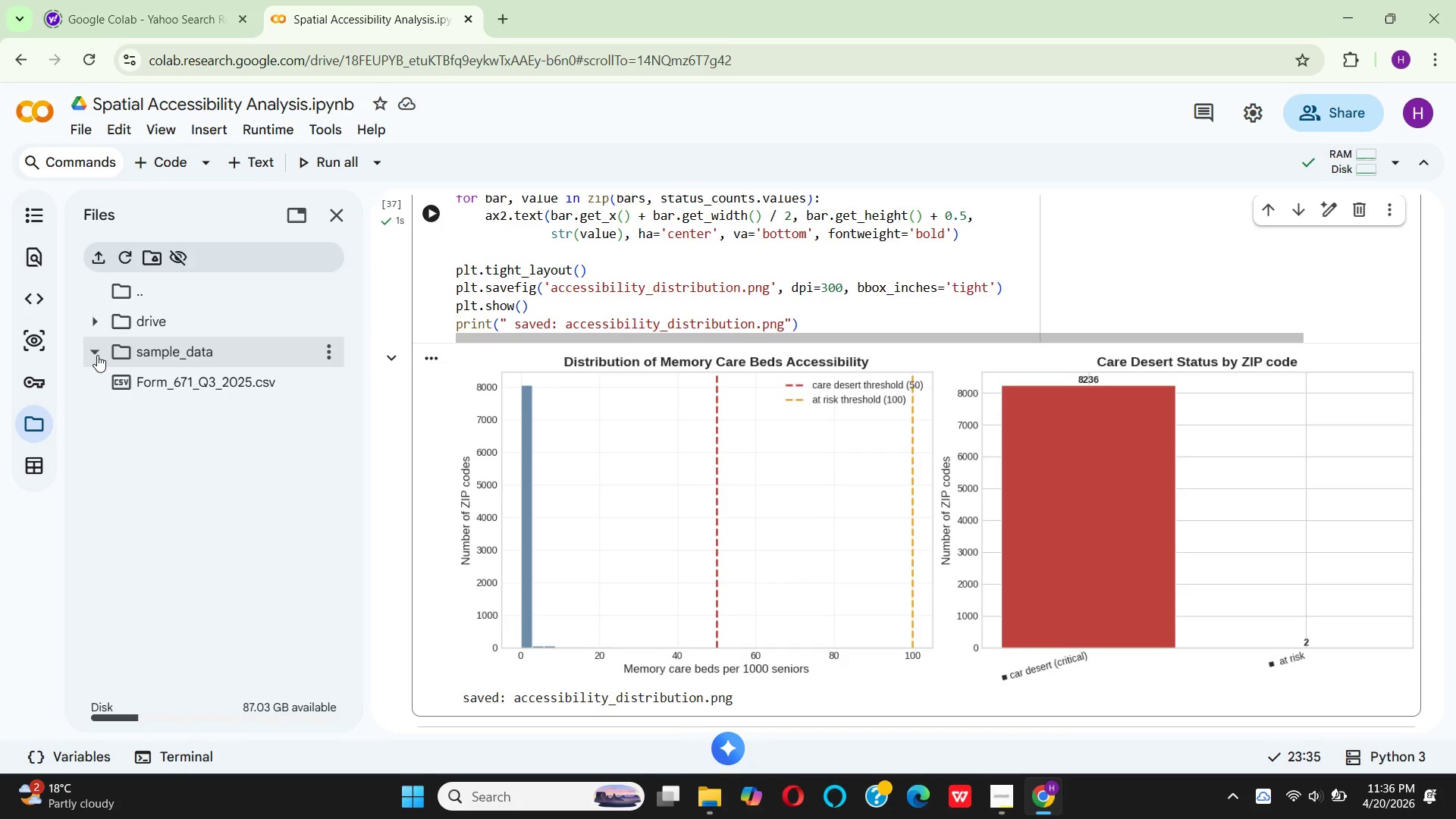 
left_click([97, 355])
 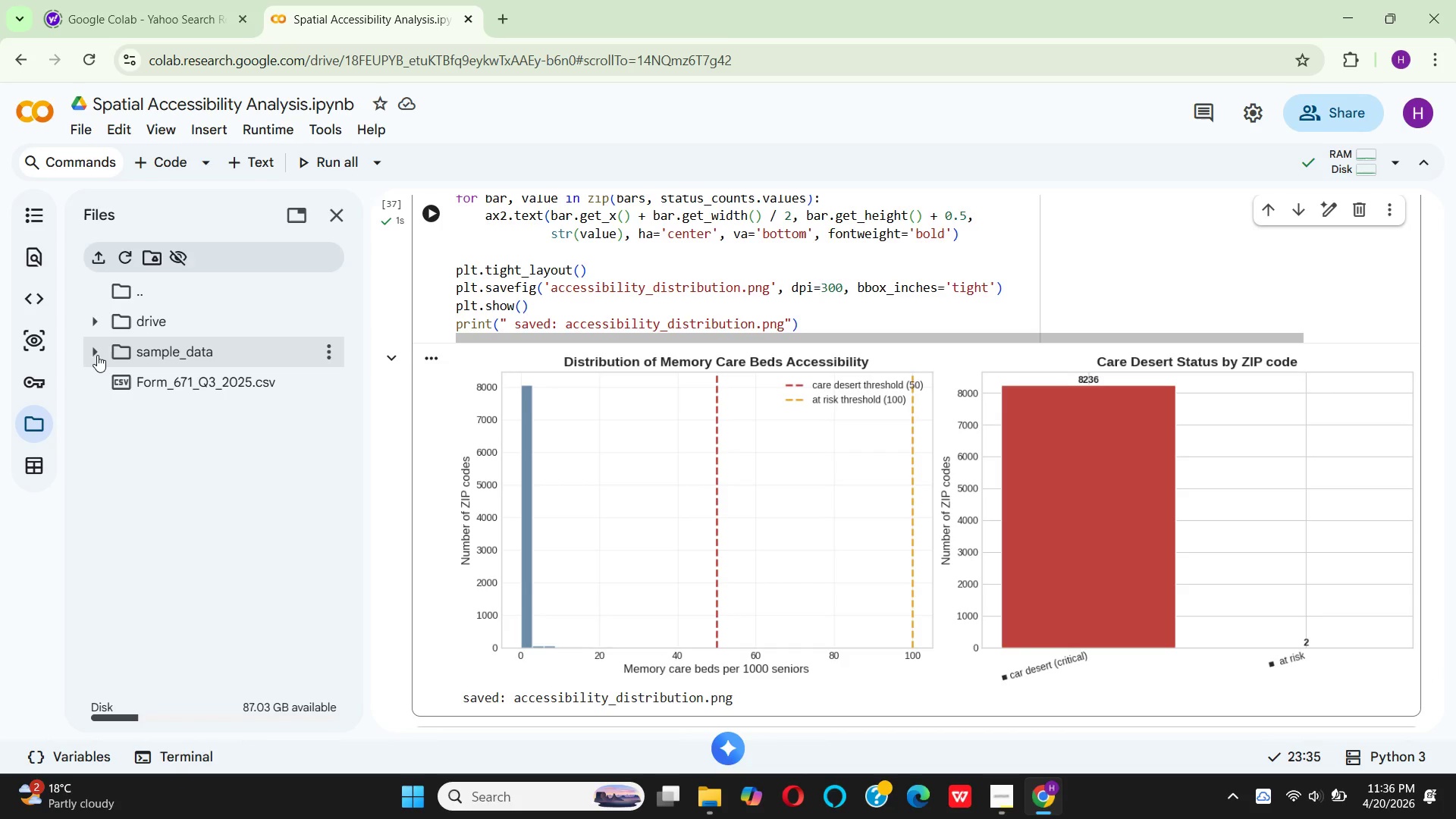 
left_click([97, 355])
 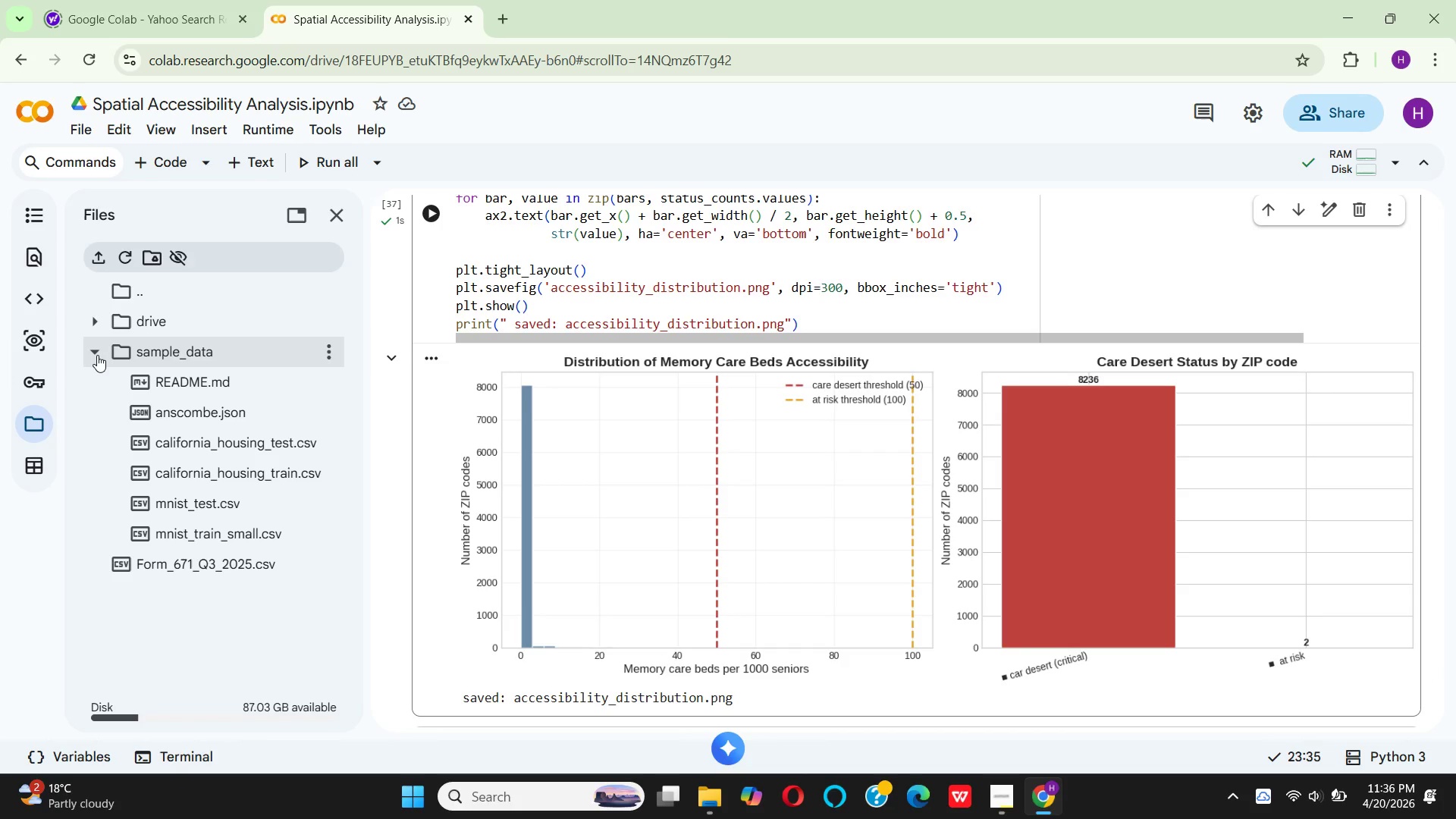 
left_click([97, 355])
 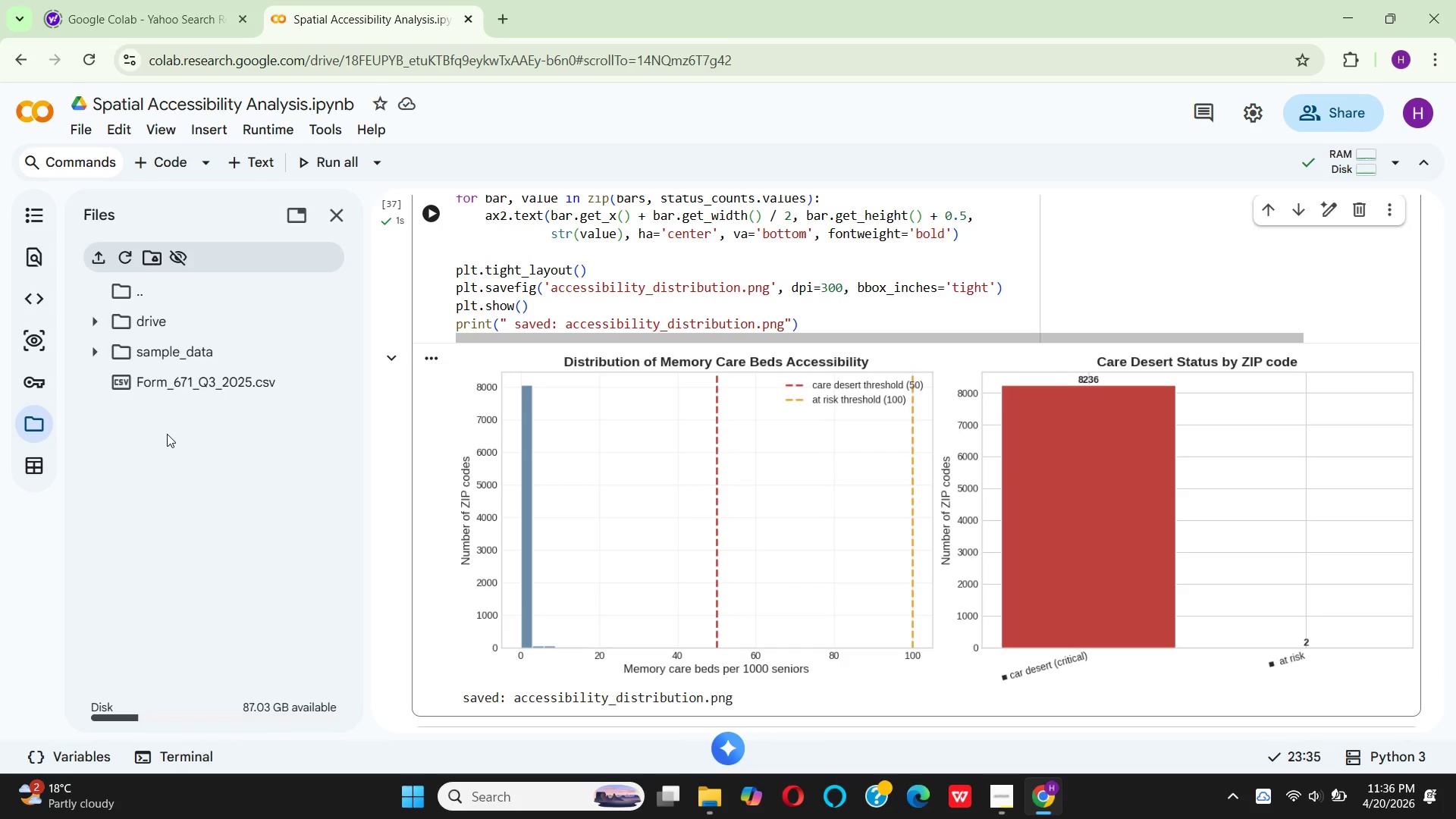 
double_click([167, 434])
 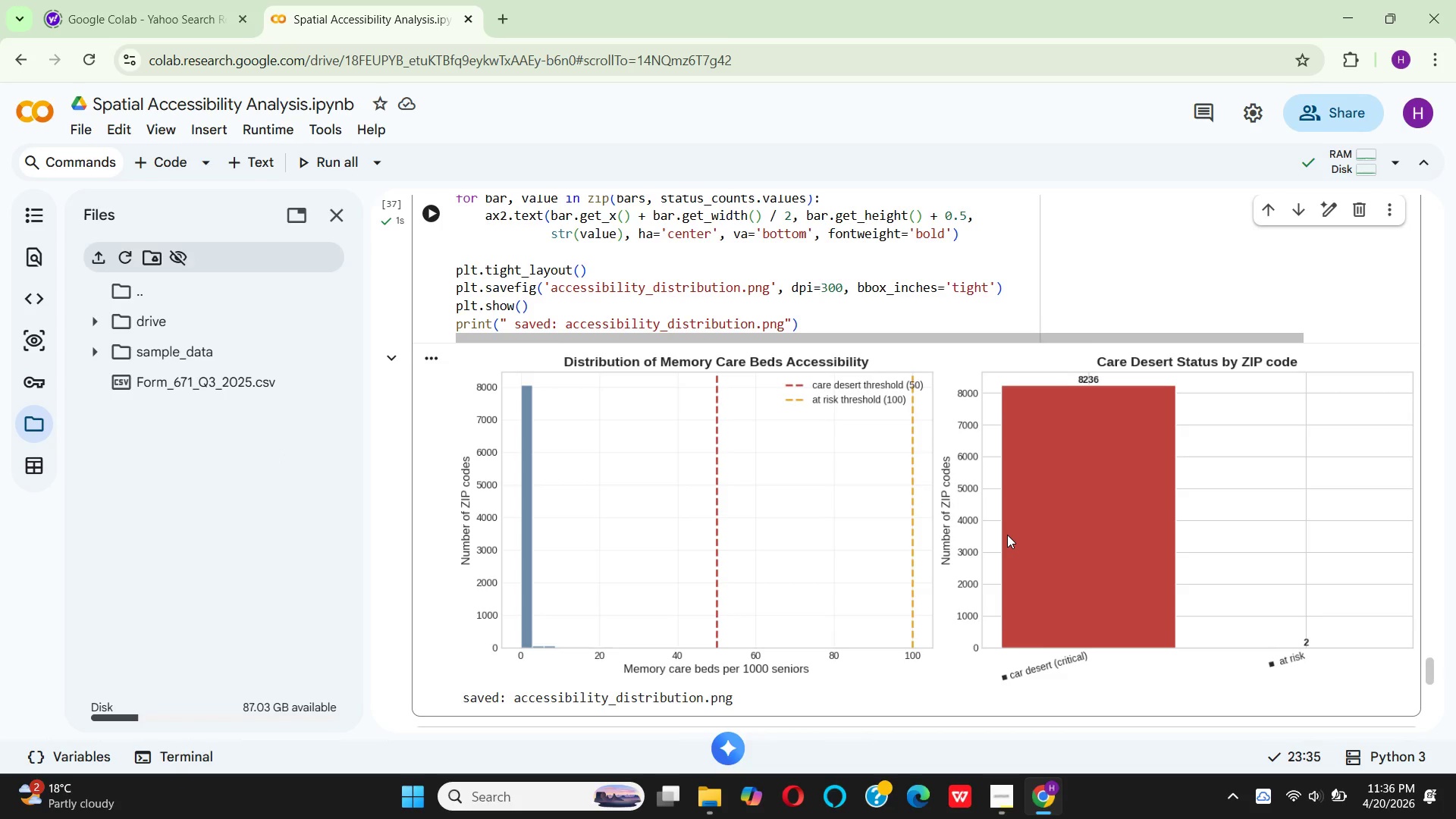 
scroll: coordinate [1007, 535], scroll_direction: down, amount: 3.0
 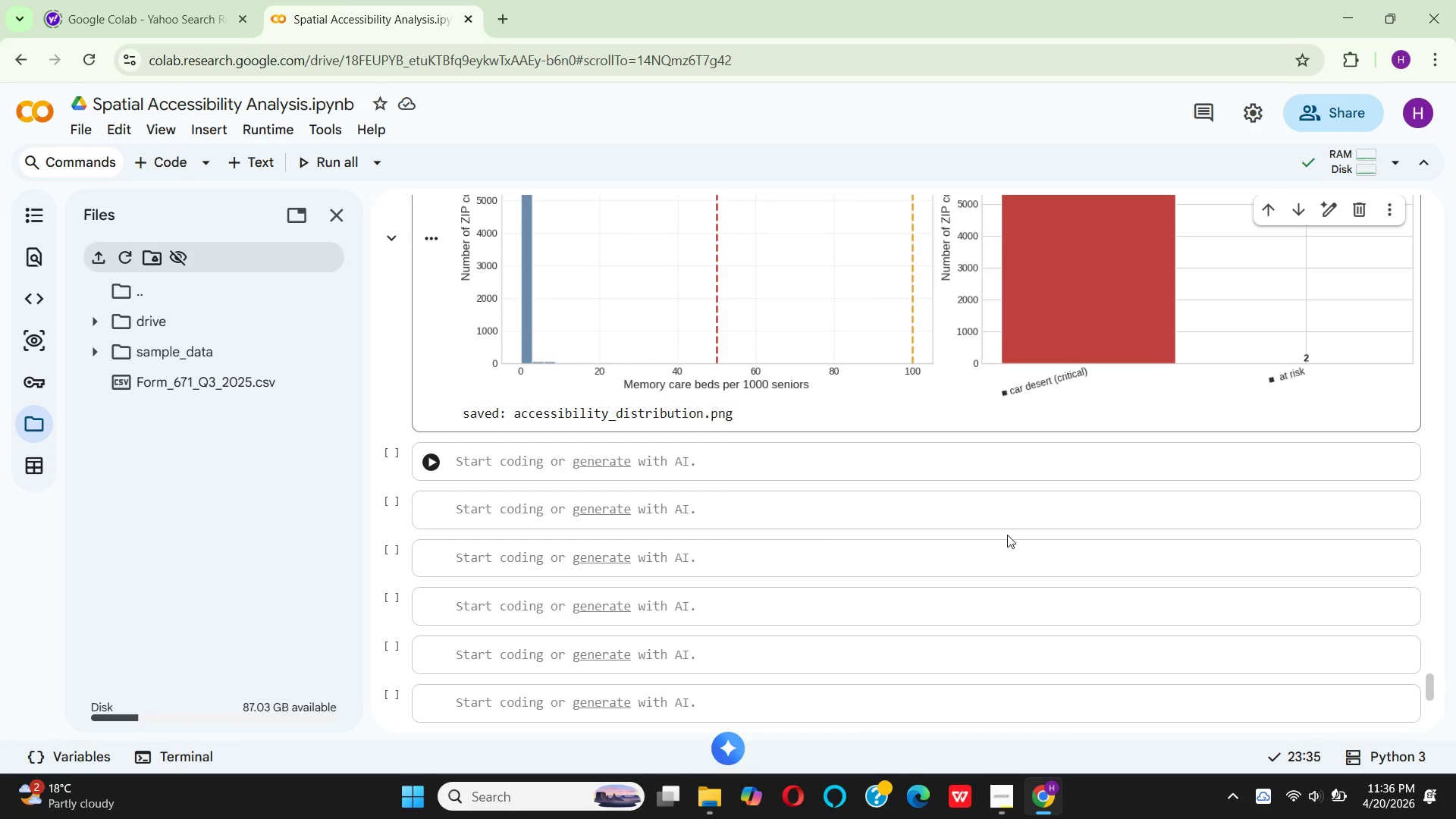 
scroll: coordinate [1007, 535], scroll_direction: up, amount: 2.0
 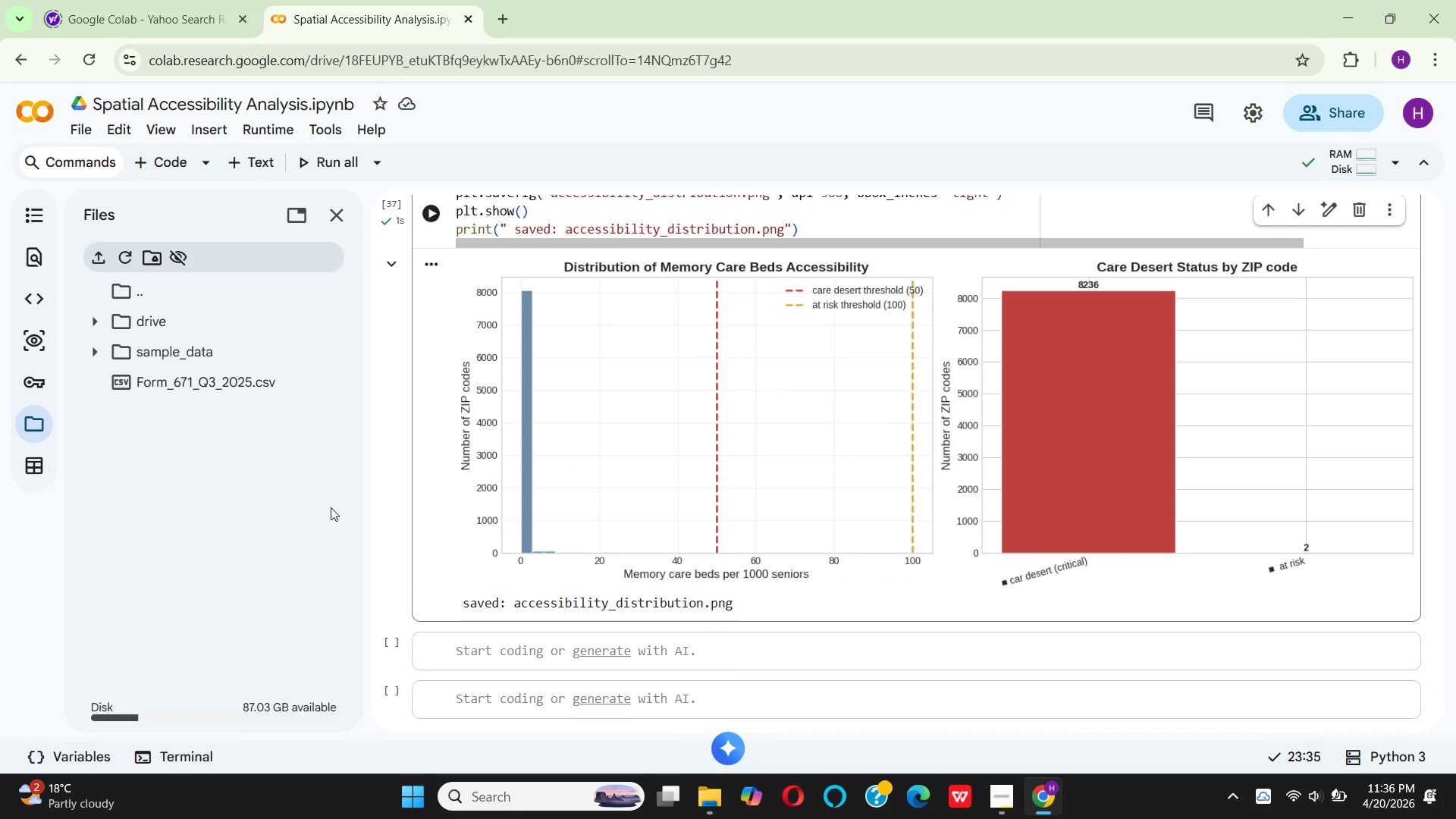 
left_click([331, 507])
 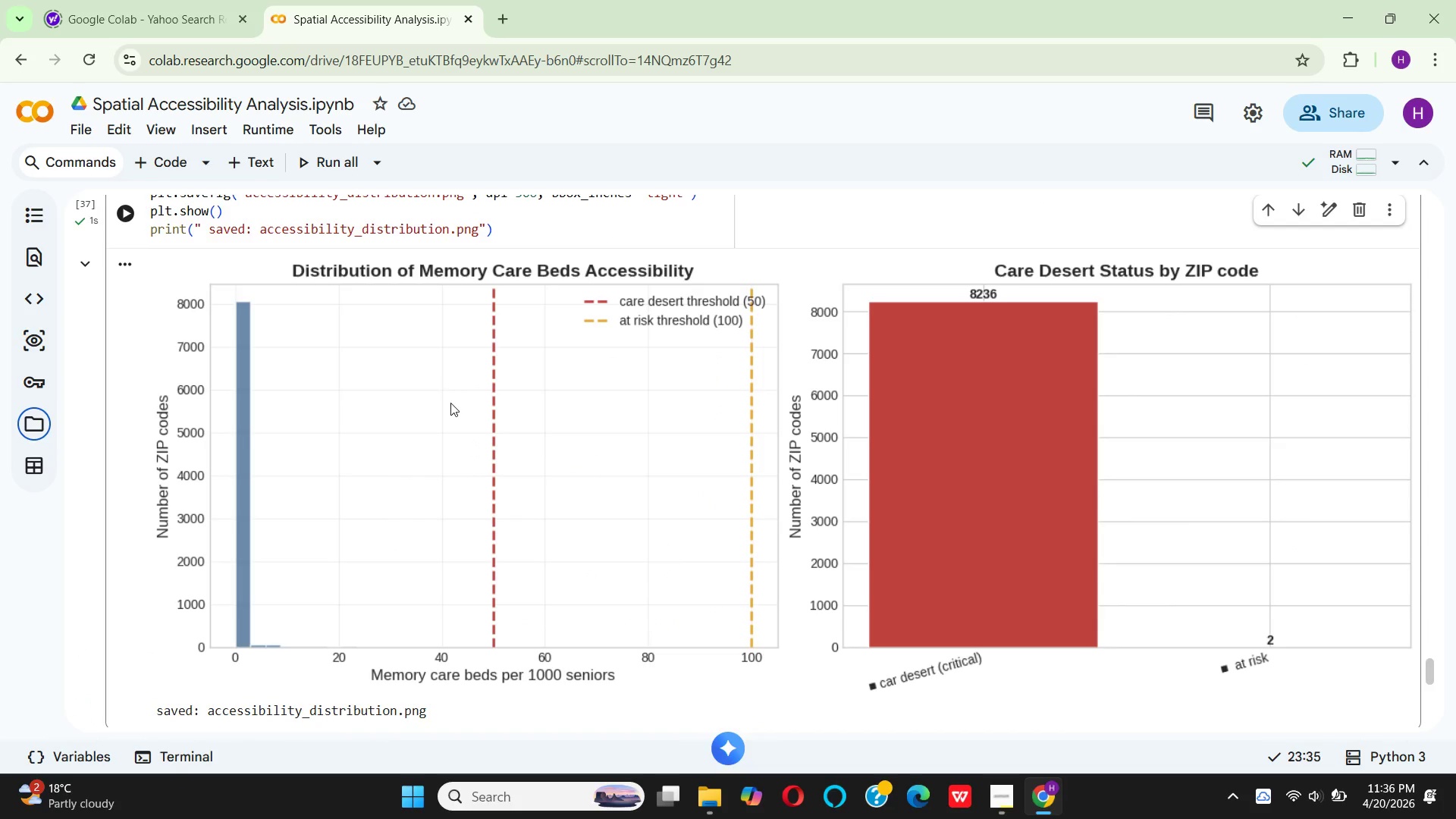 
scroll: coordinate [450, 404], scroll_direction: up, amount: 3.0
 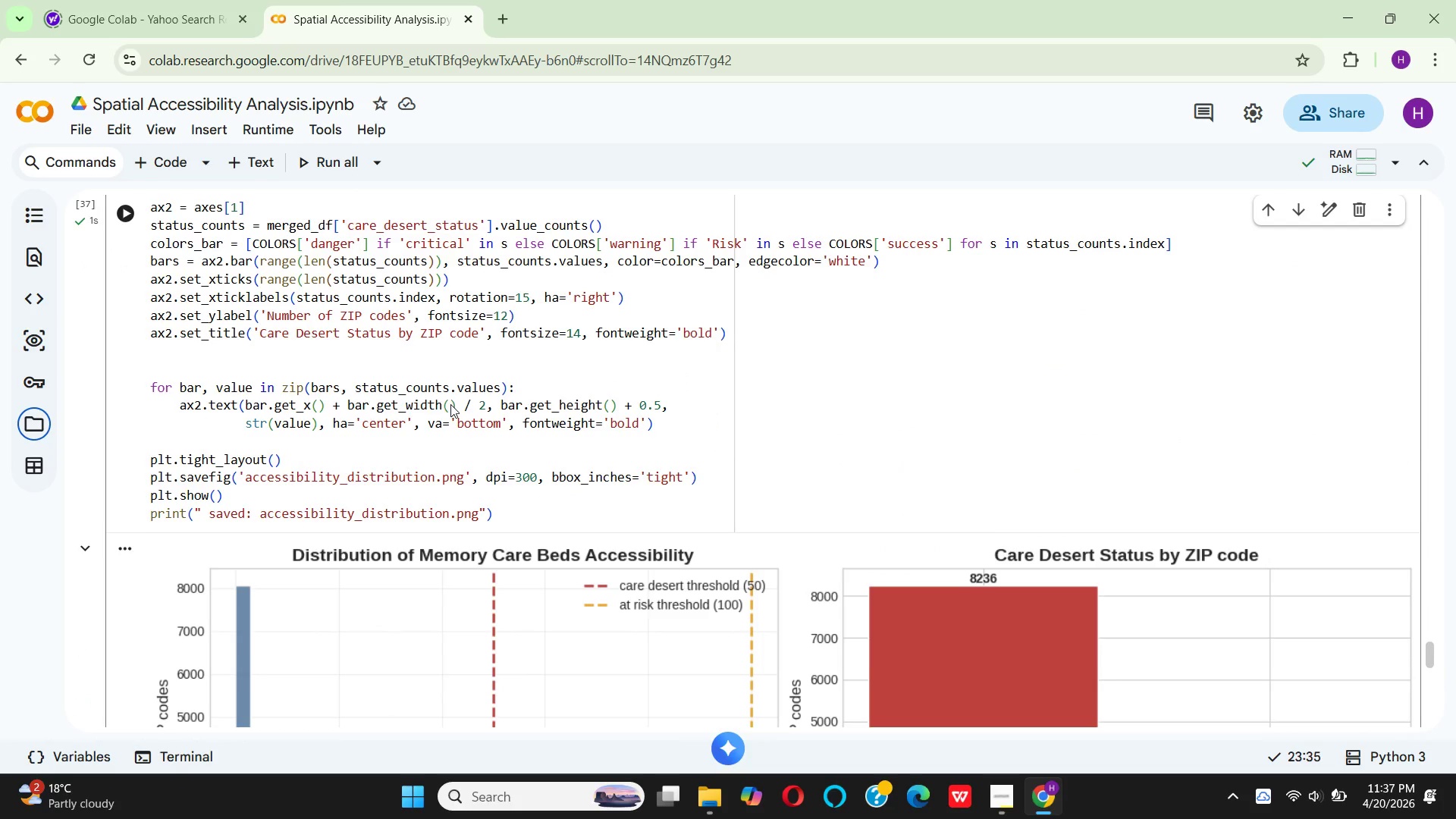 
scroll: coordinate [507, 411], scroll_direction: down, amount: 4.0
 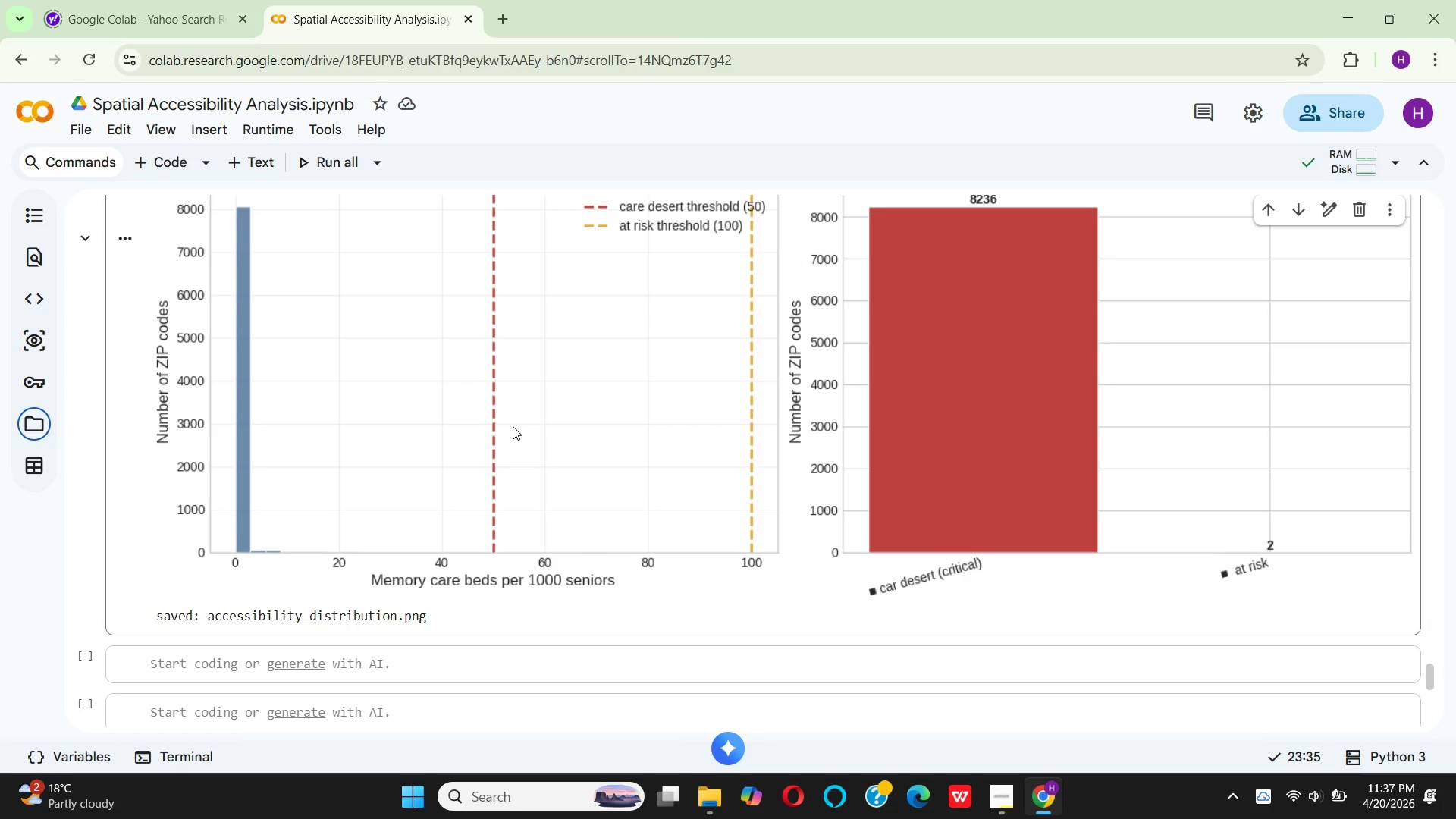 
wait(23.52)
 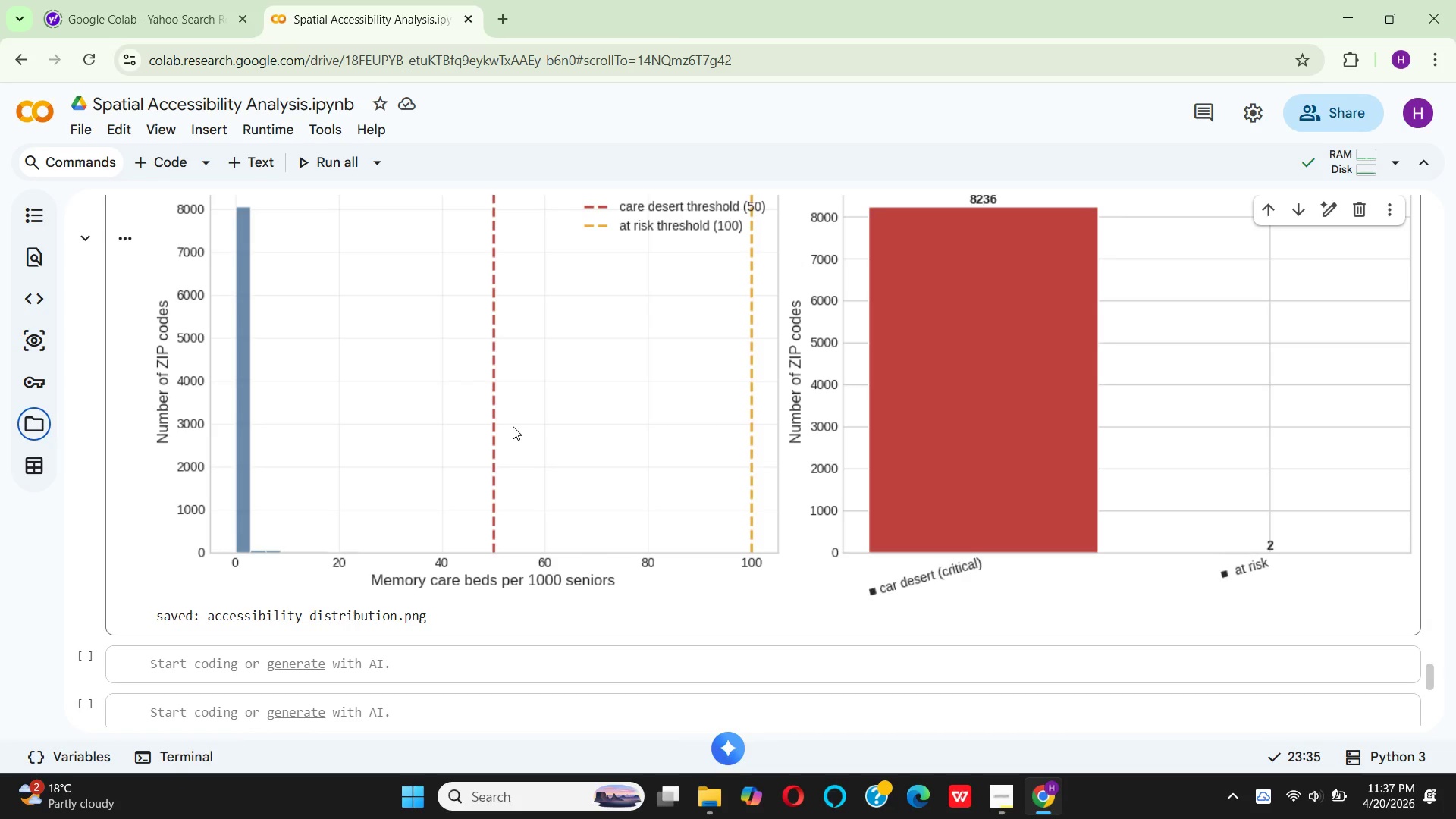 
scroll: coordinate [1051, 485], scroll_direction: up, amount: 4.0
 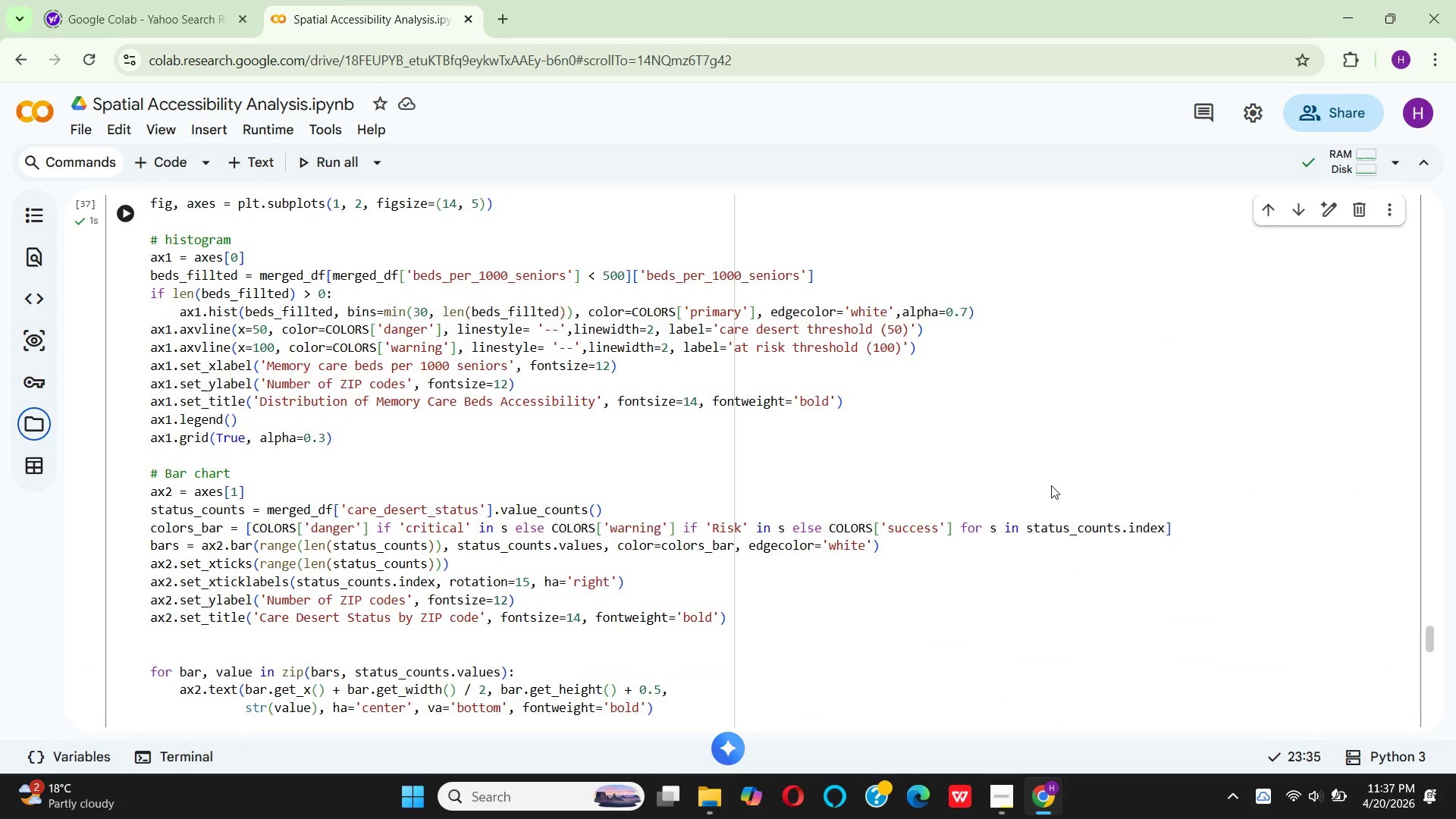 
scroll: coordinate [1051, 485], scroll_direction: down, amount: 8.0
 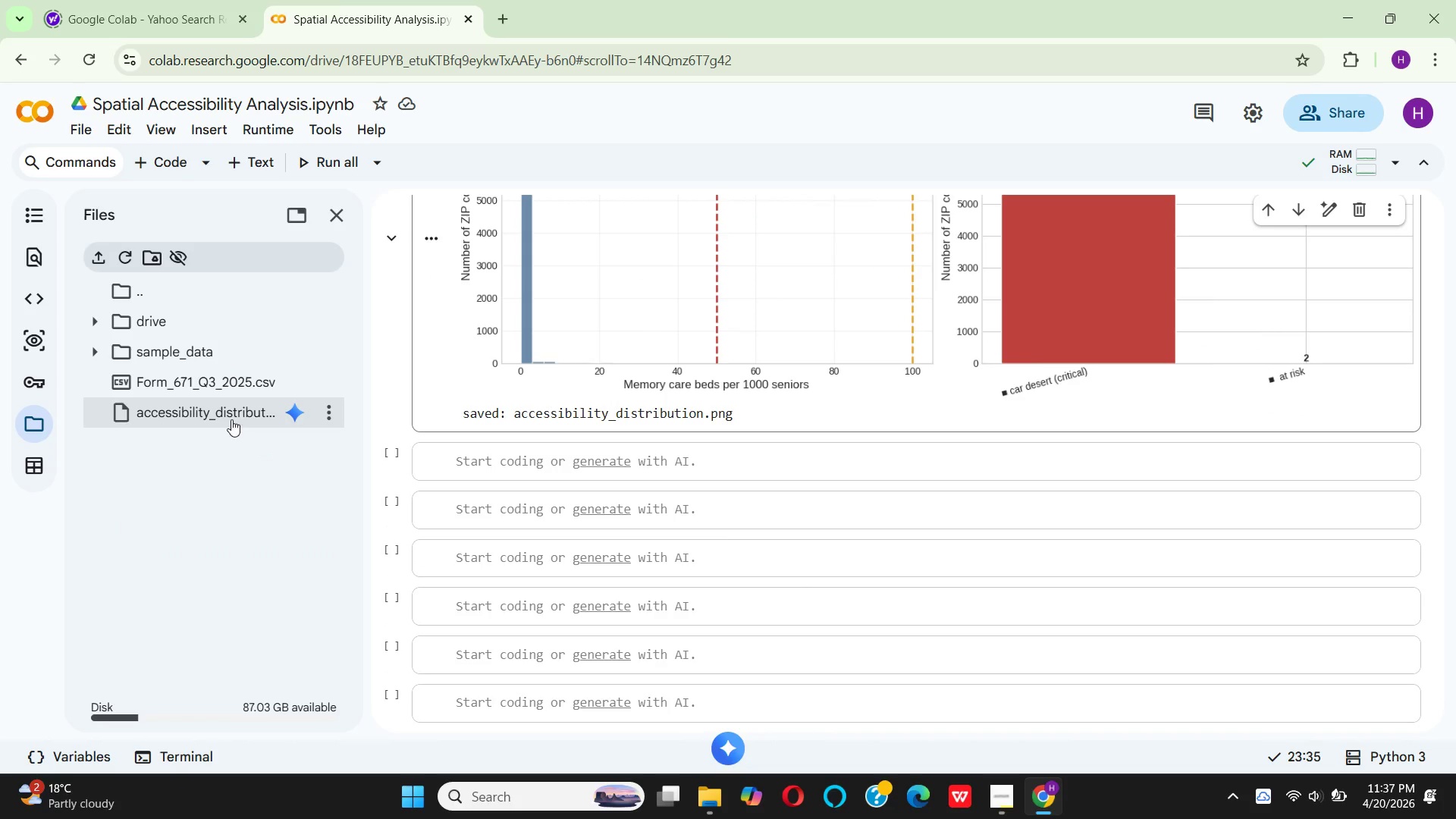 
left_click([254, 414])
 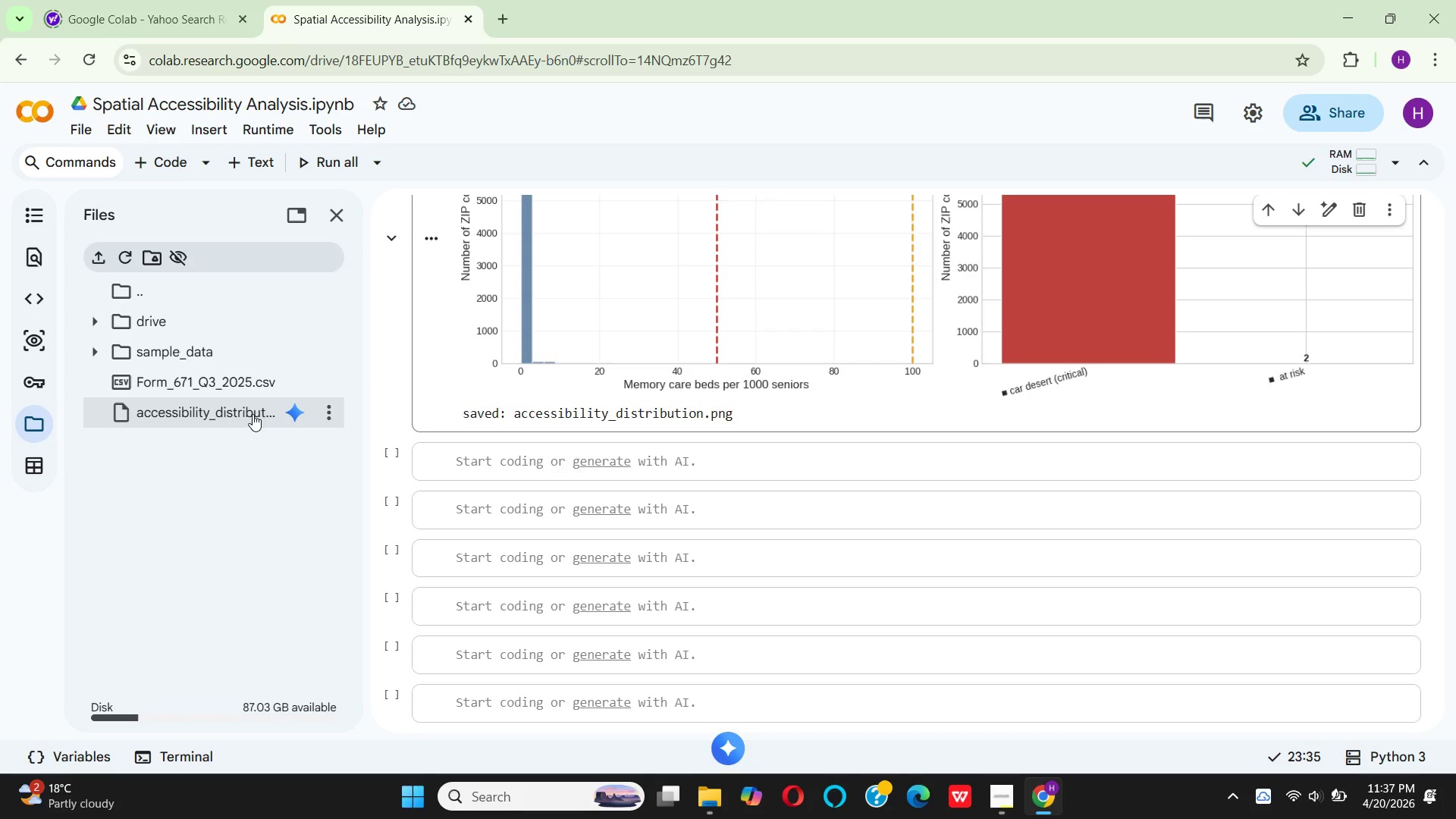 
double_click([253, 414])
 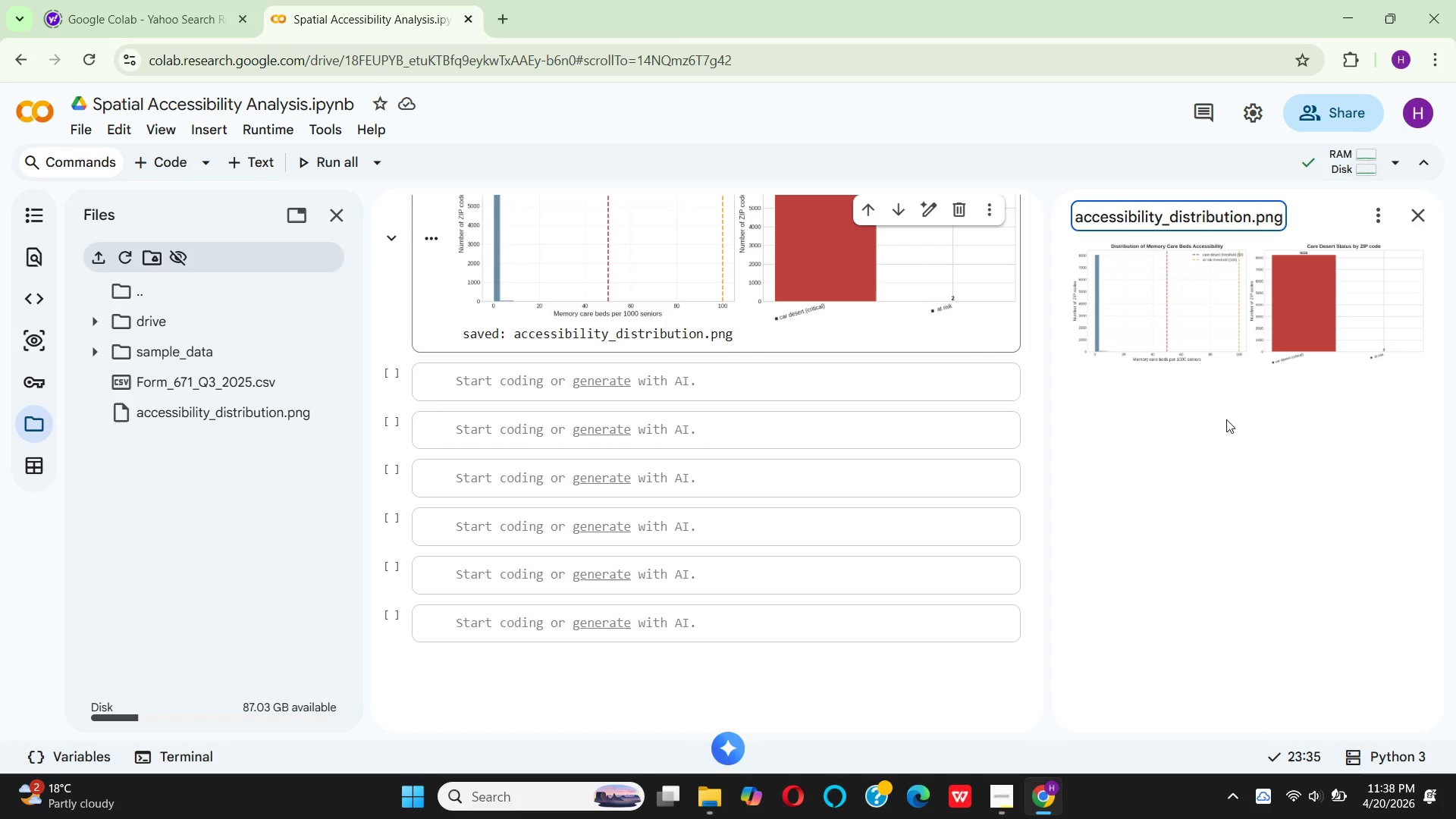 
wait(27.5)
 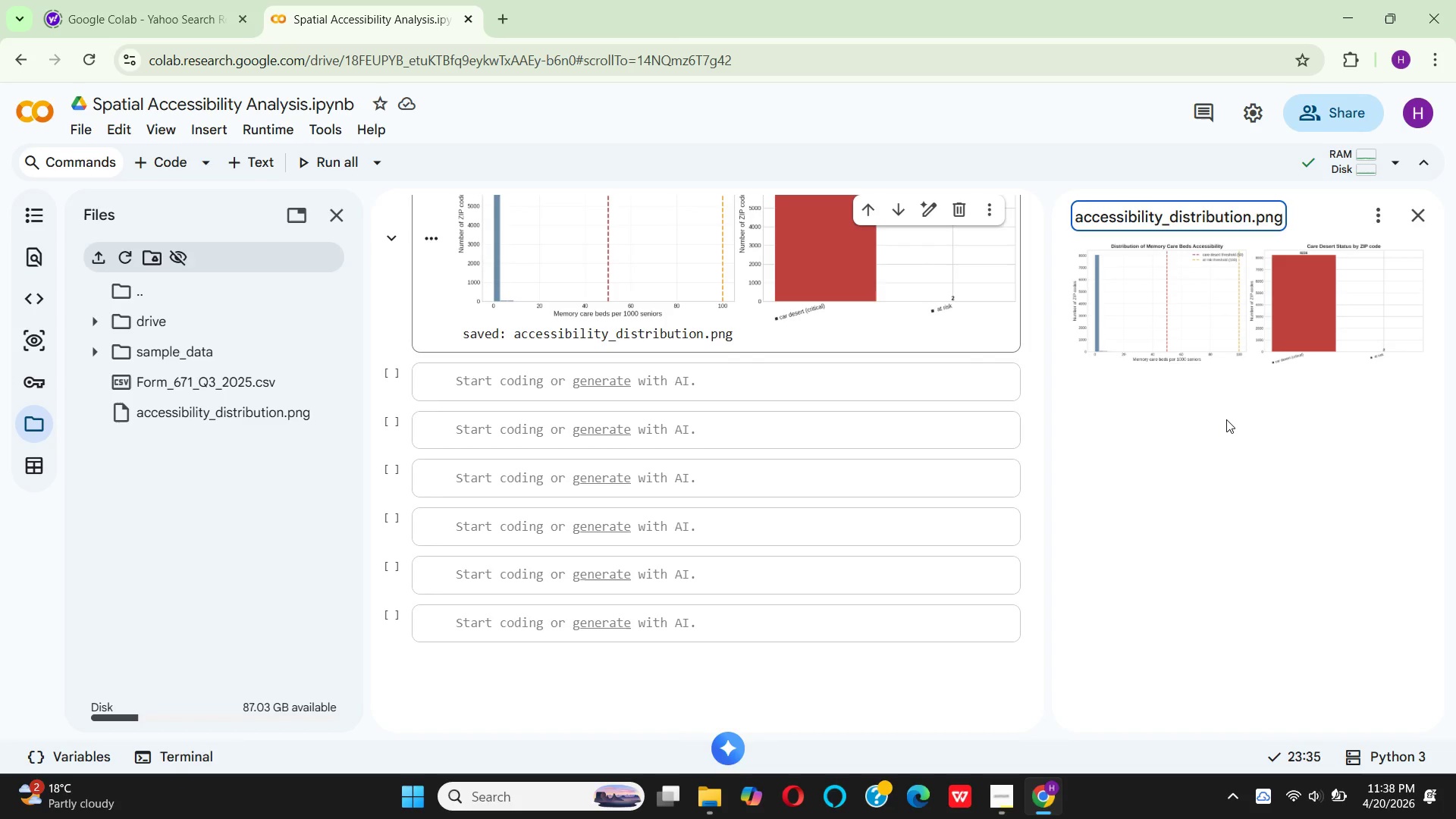 
scroll: coordinate [617, 529], scroll_direction: down, amount: 3.0
 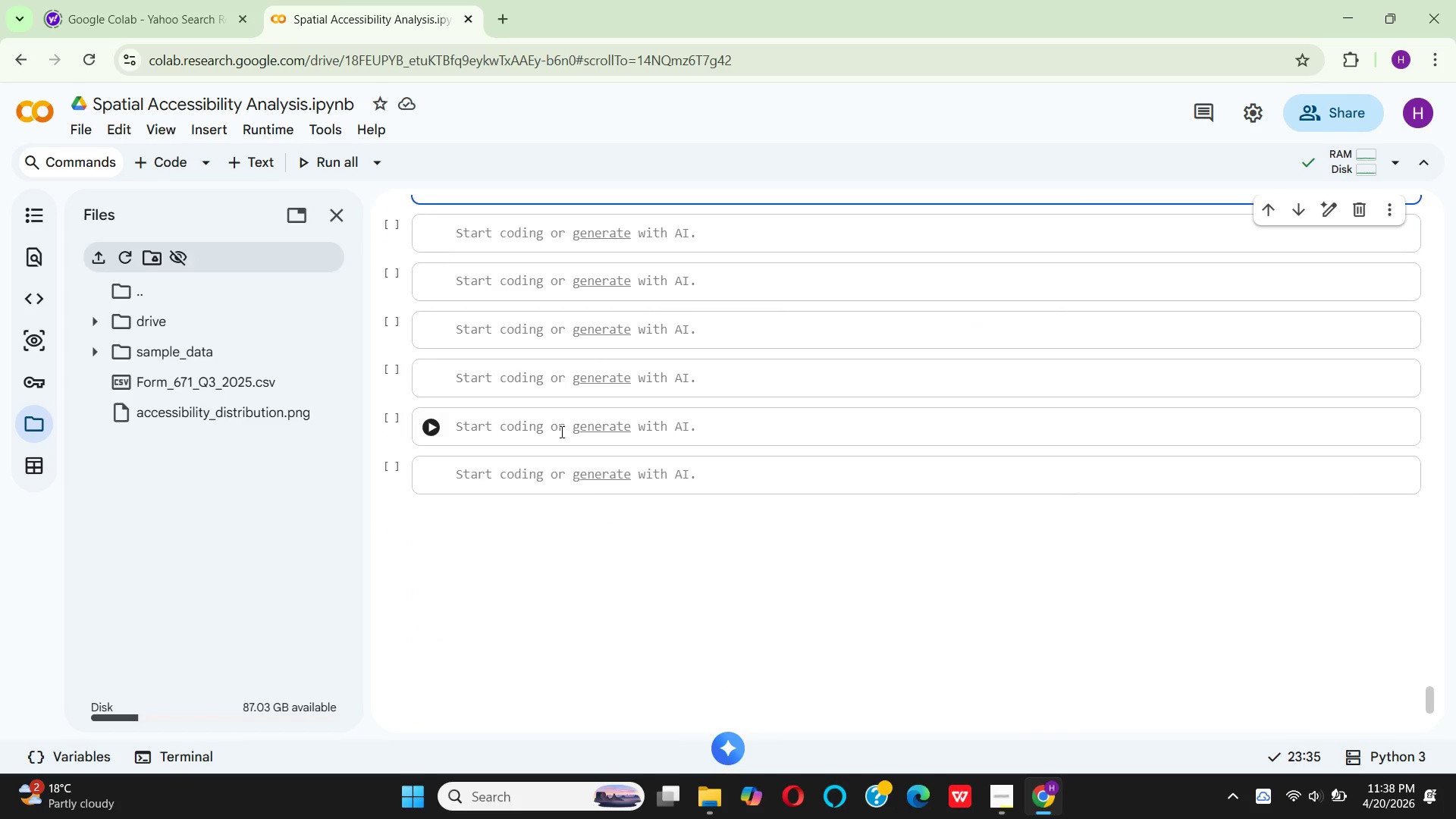 
scroll: coordinate [560, 432], scroll_direction: up, amount: 3.0
 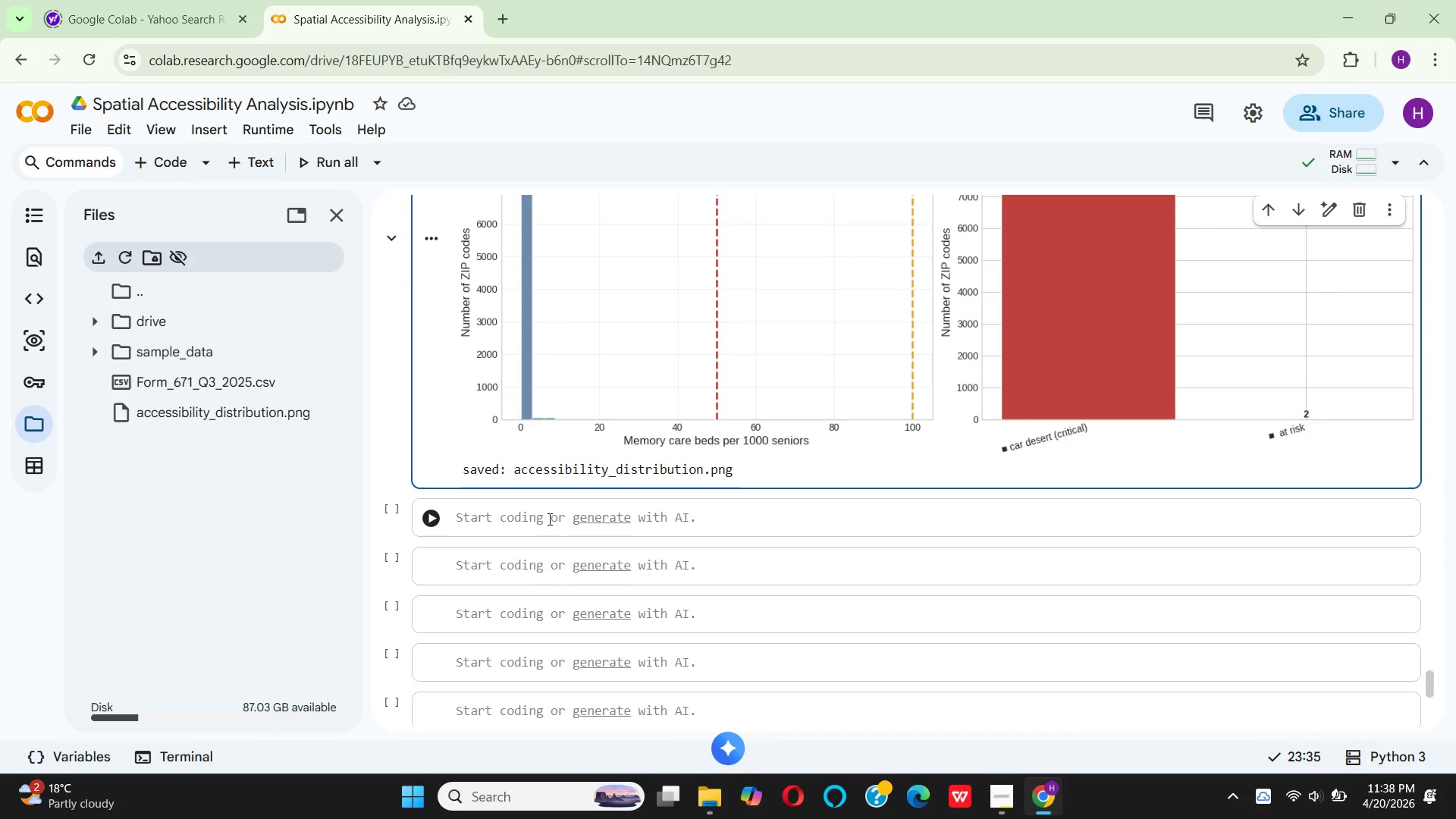 
left_click([548, 519])
 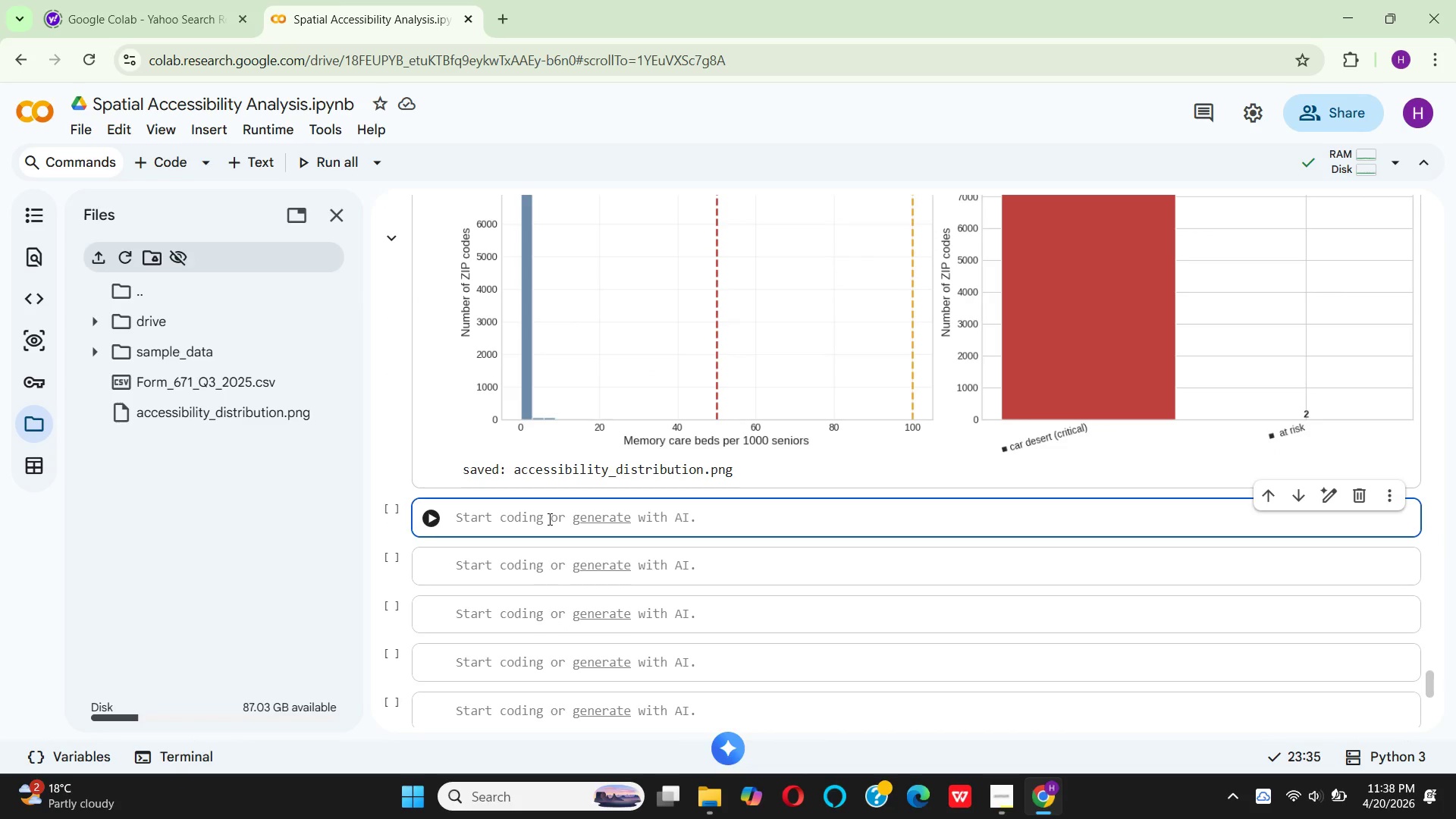 
key(Shift+3)
 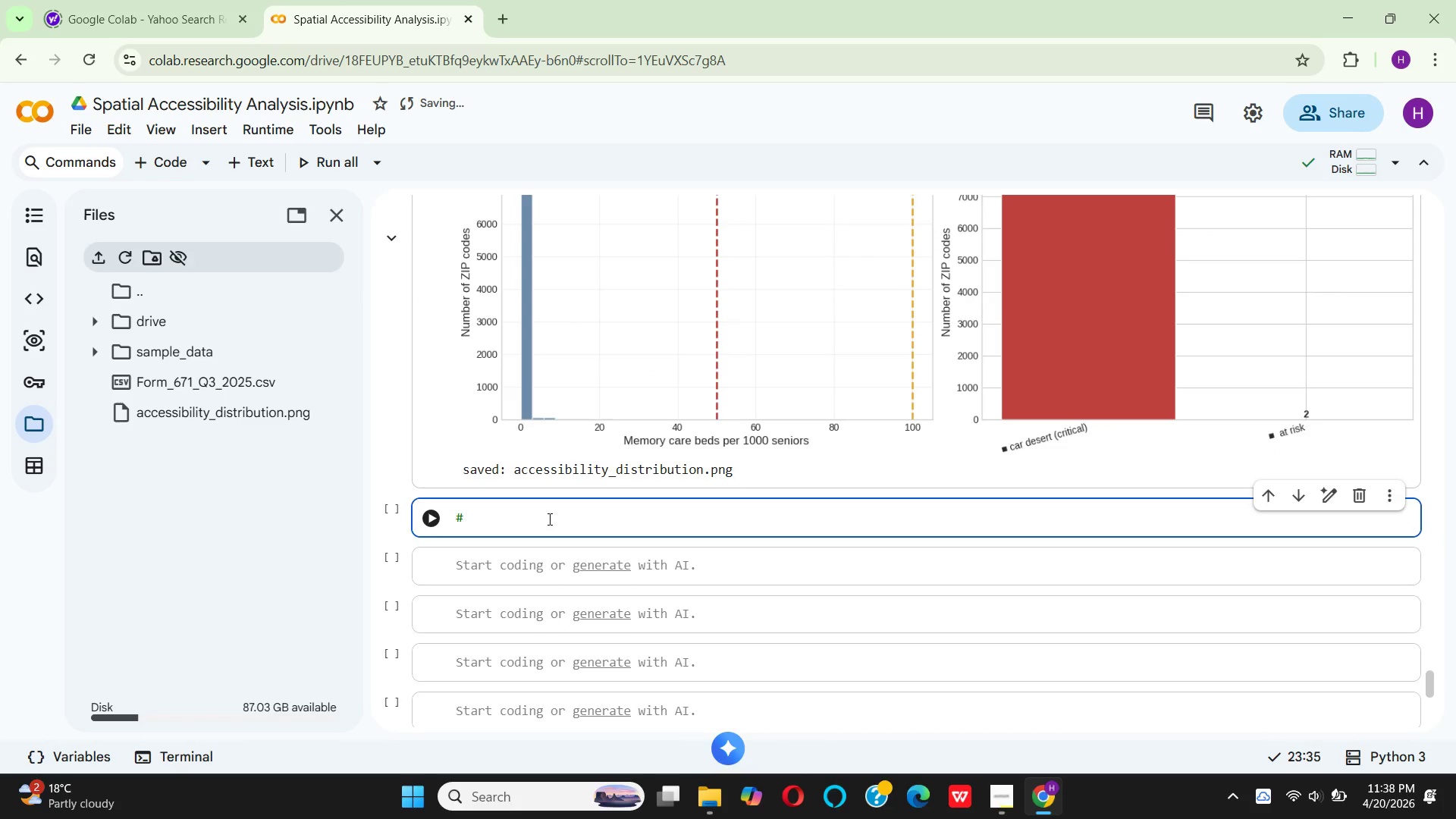 
hold_key(key=Equal, duration=1.5)
 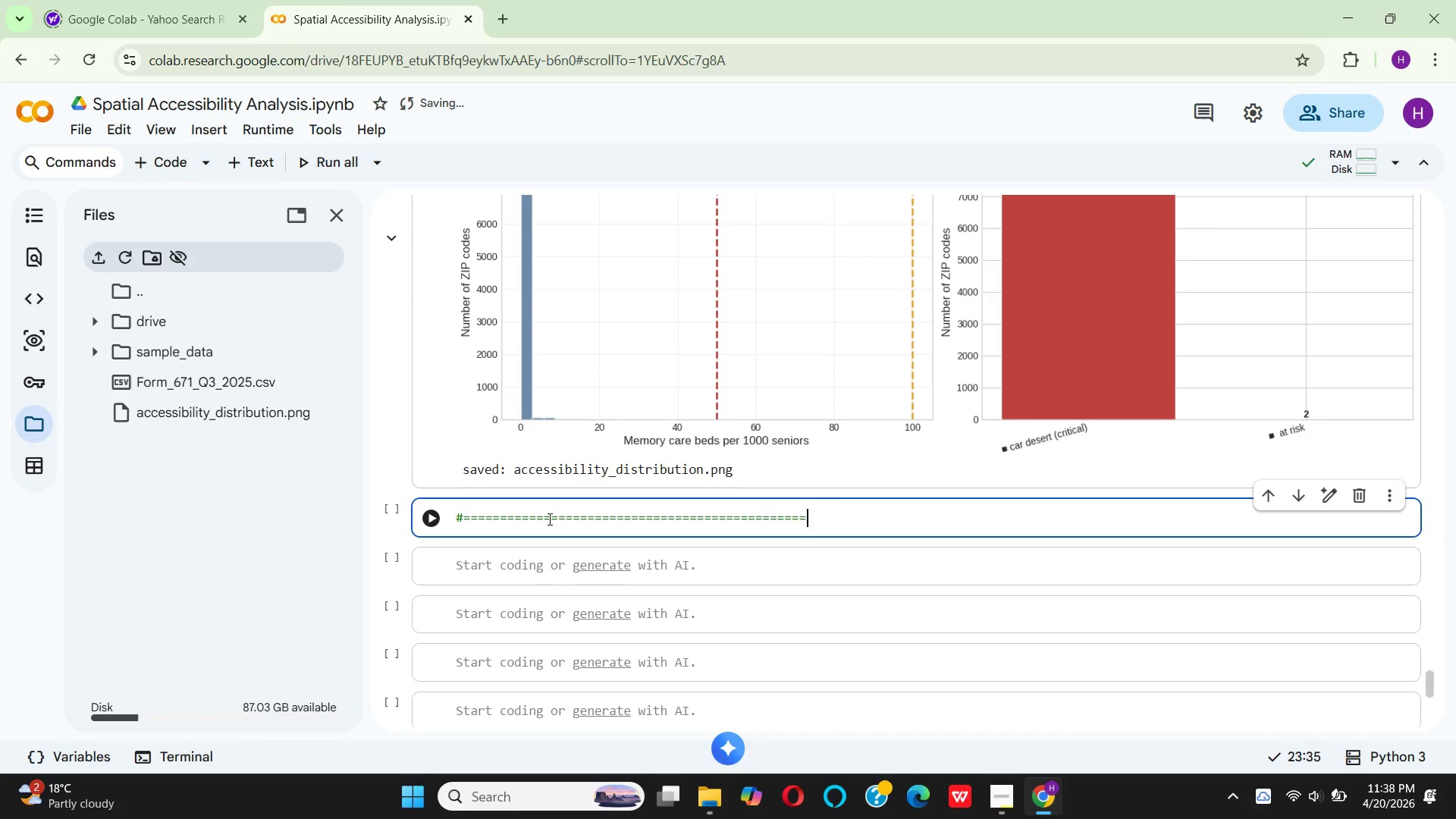 
hold_key(key=Equal, duration=1.11)
 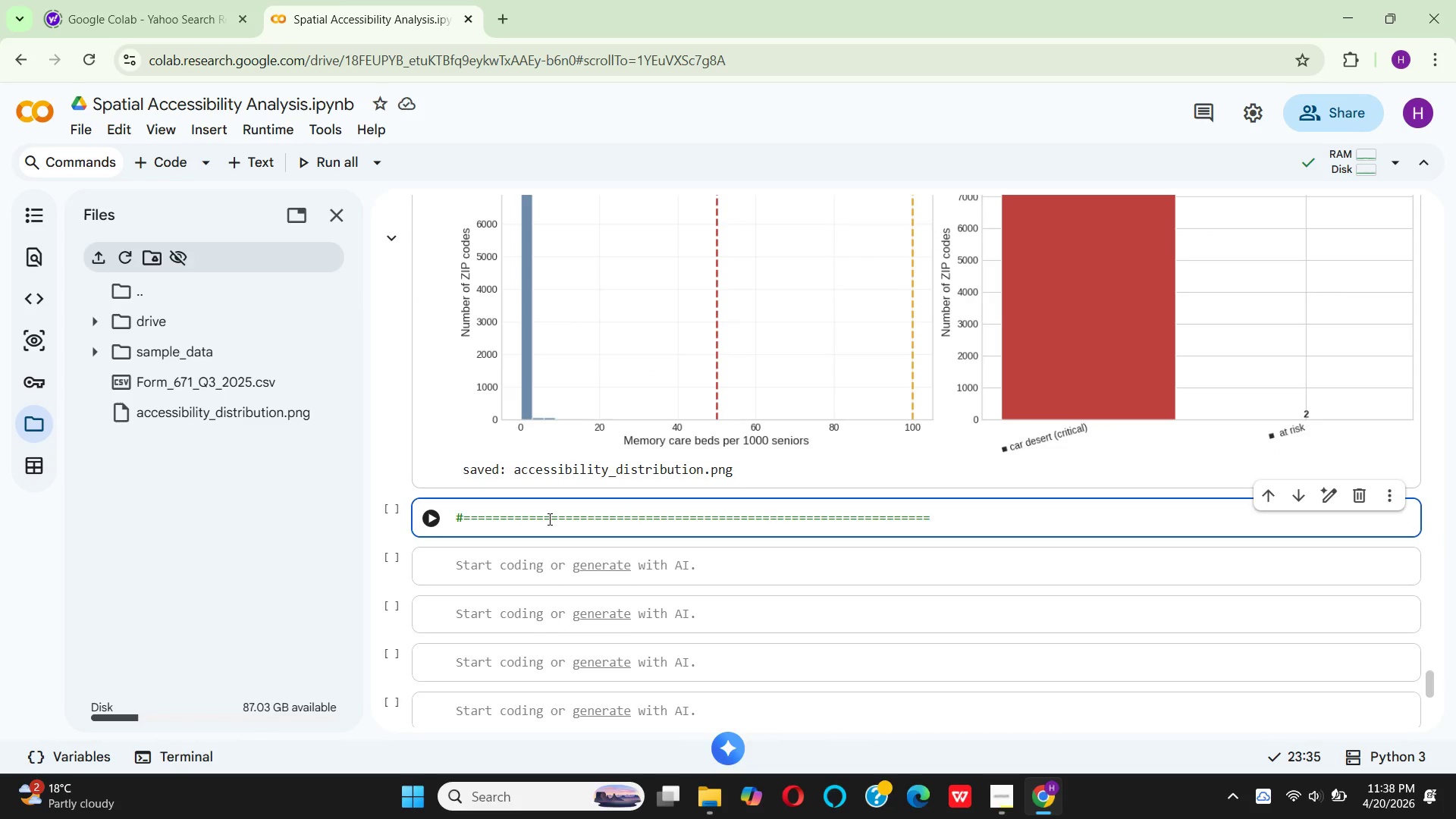 
key(Enter)
 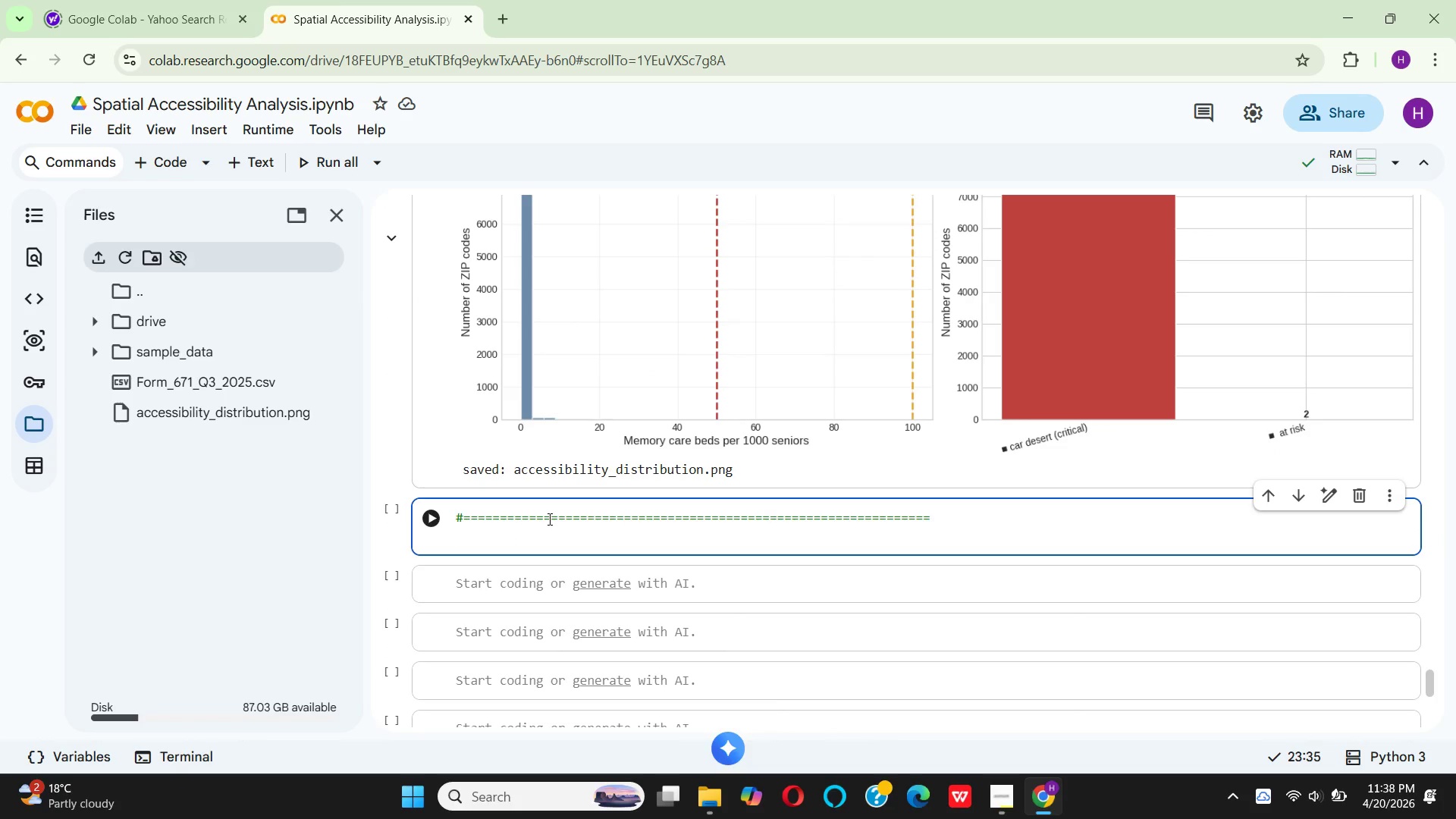 
type(  # STEP 8: )
 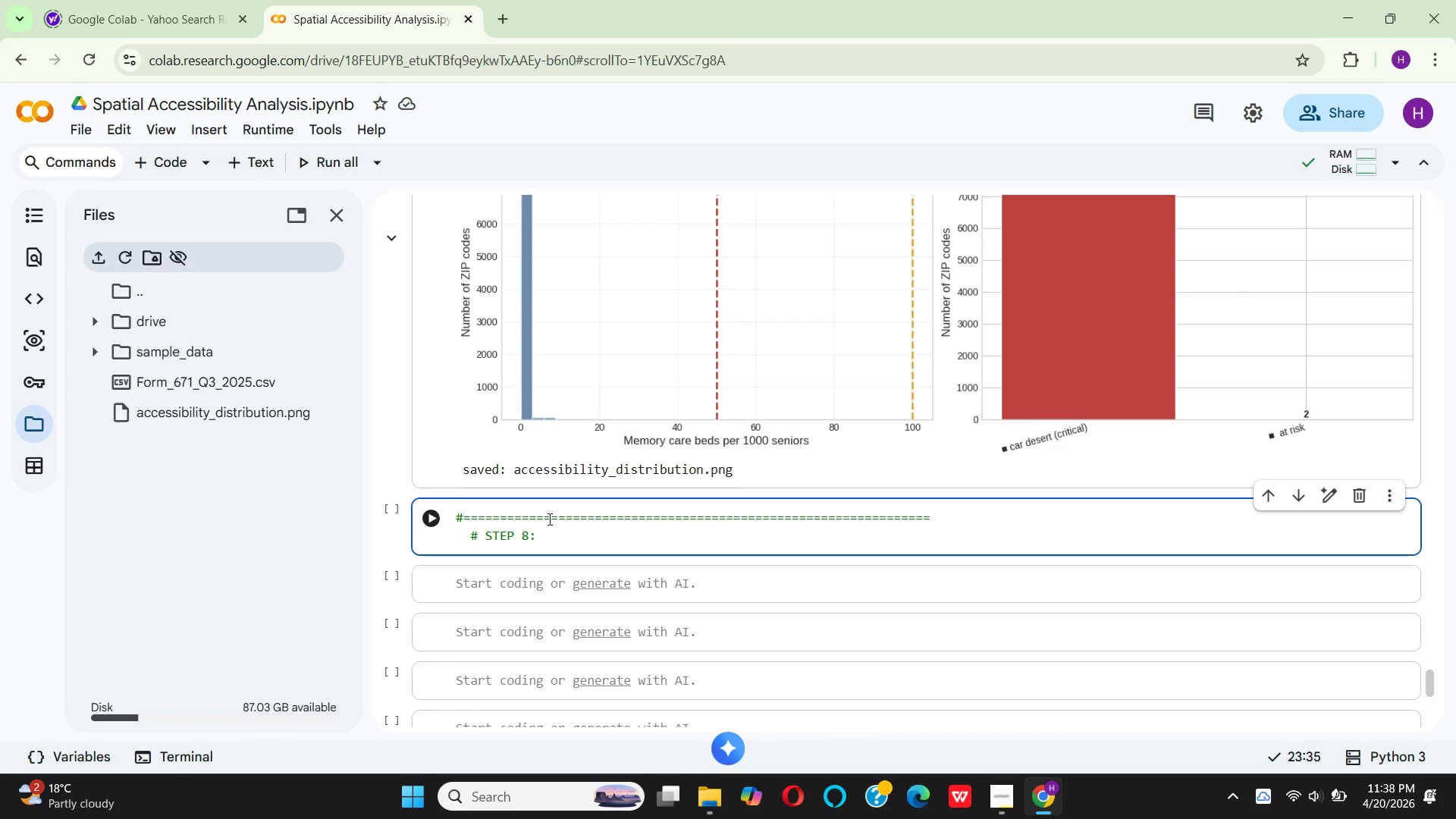 
wait(48.52)
 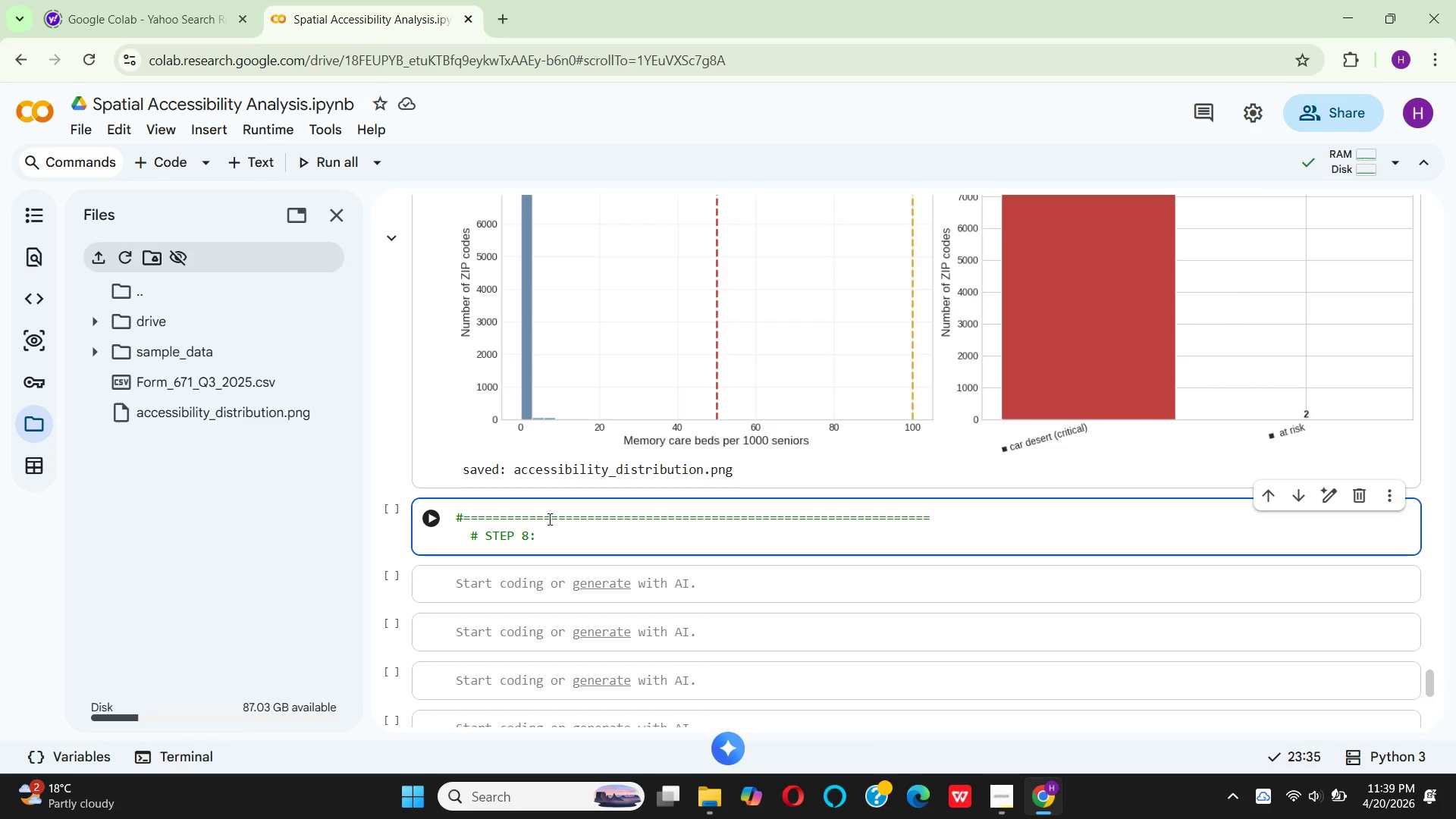 
left_click([995, 813])